 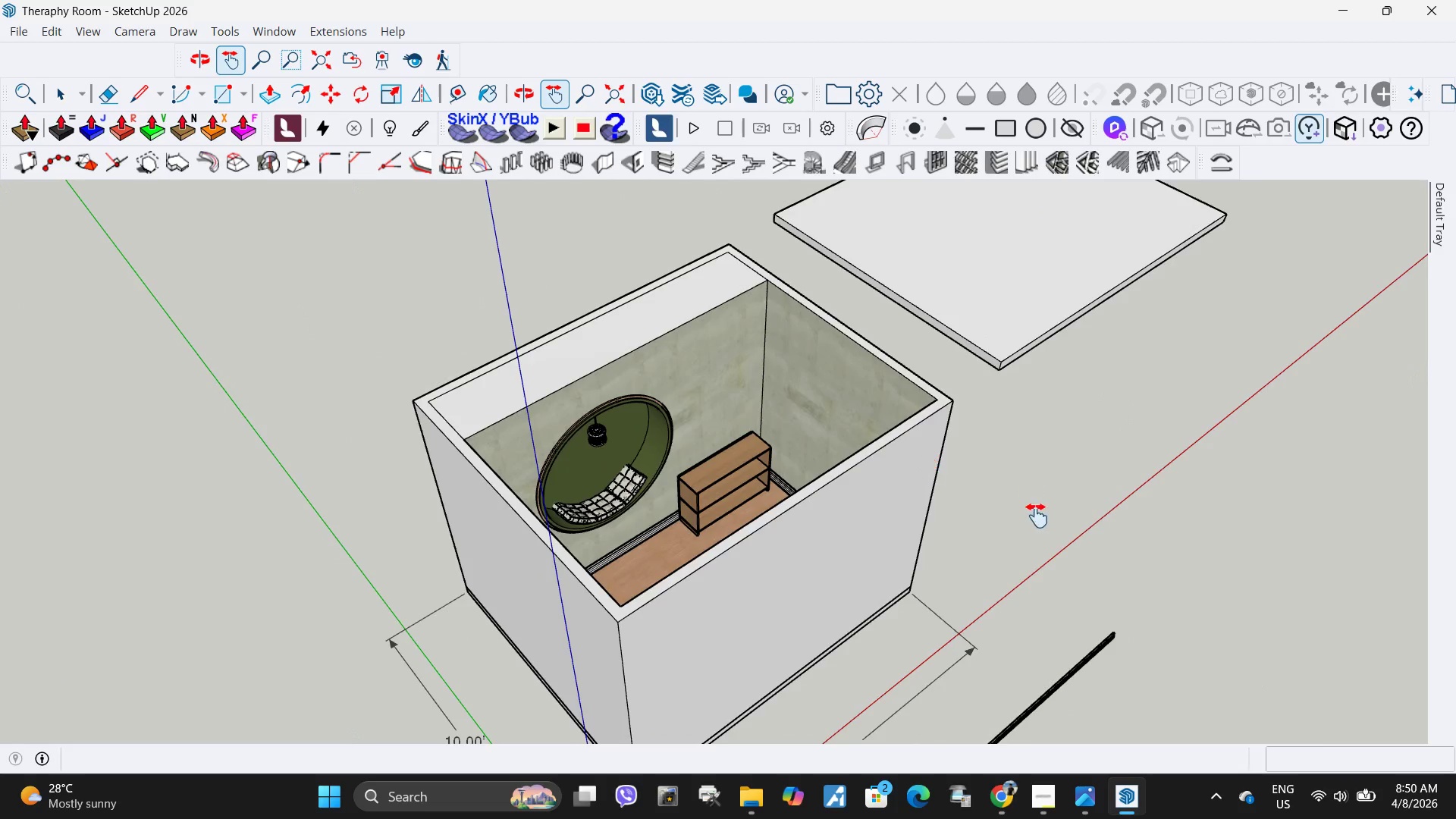 
key(Space)
 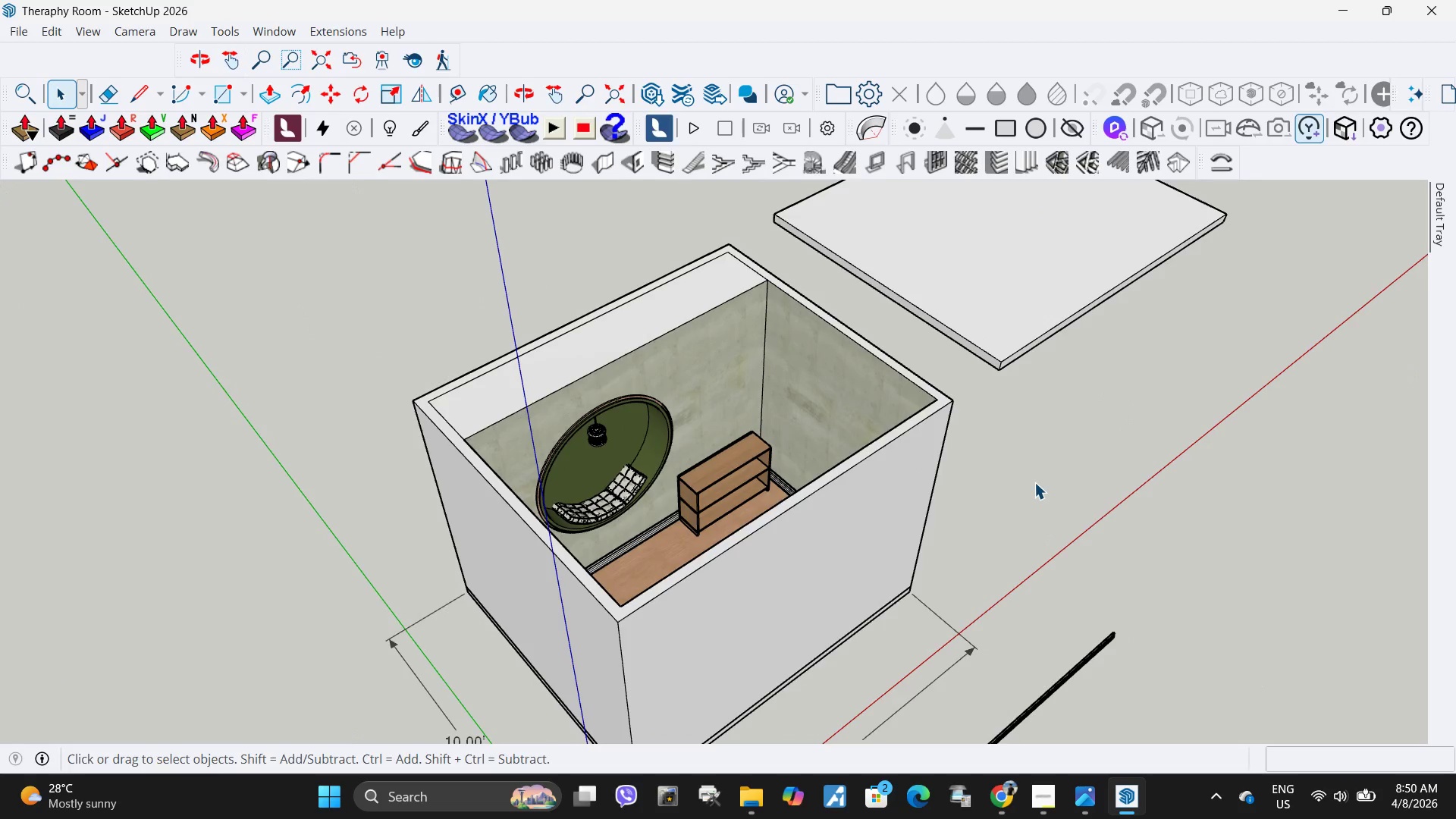 
left_click([1034, 482])
 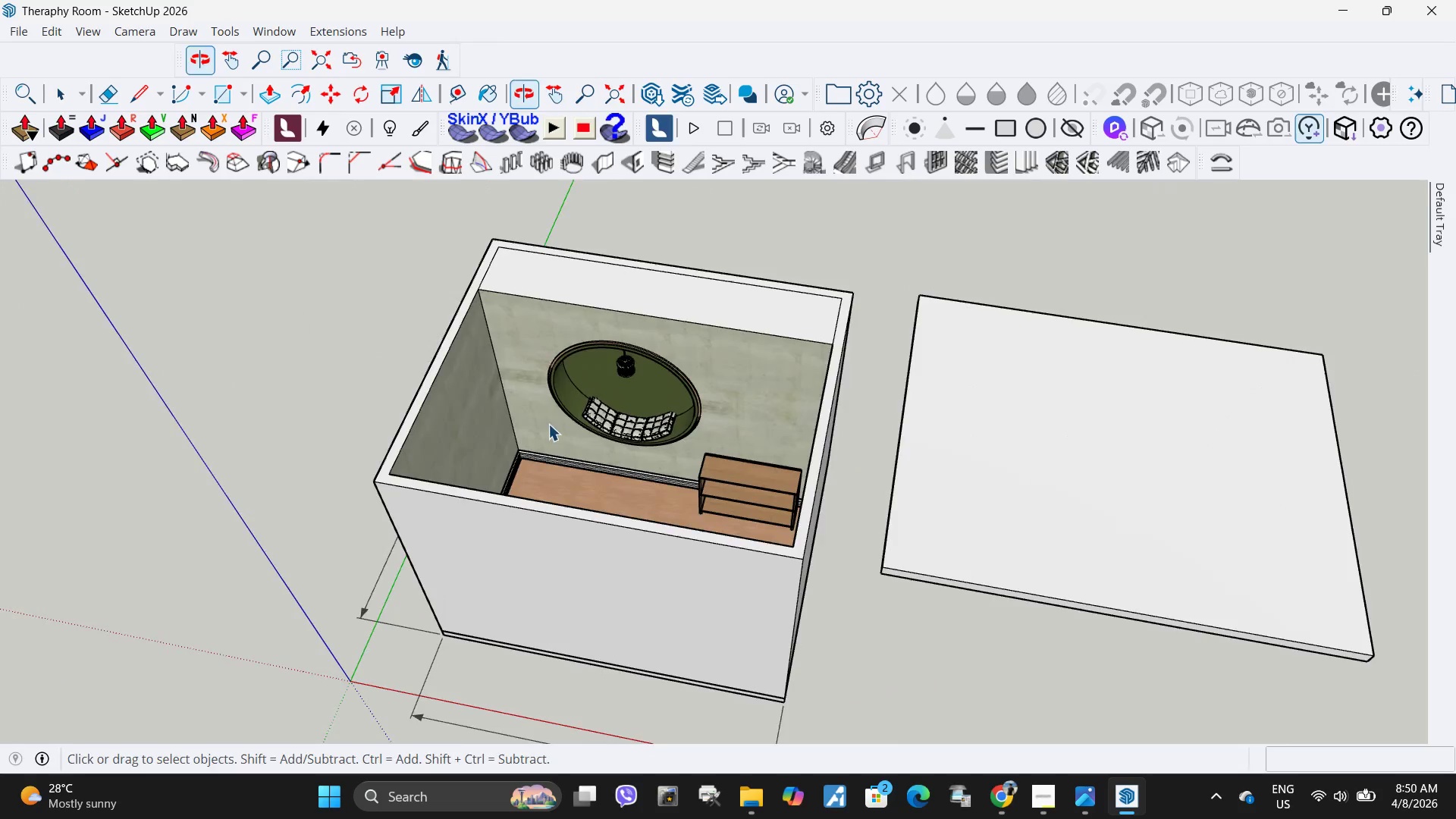 
scroll: coordinate [541, 403], scroll_direction: up, amount: 5.0
 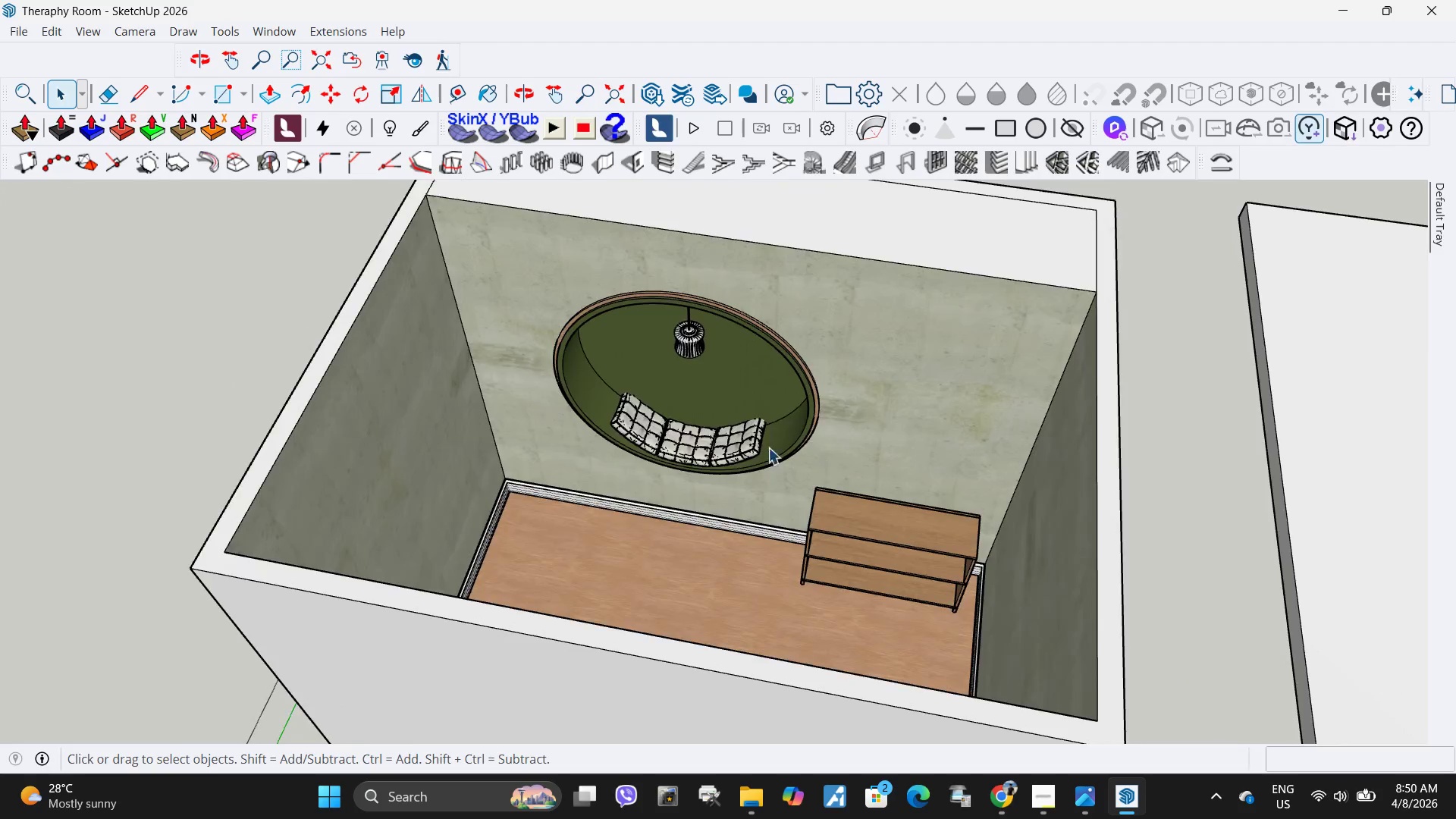 
scroll: coordinate [768, 447], scroll_direction: down, amount: 4.0
 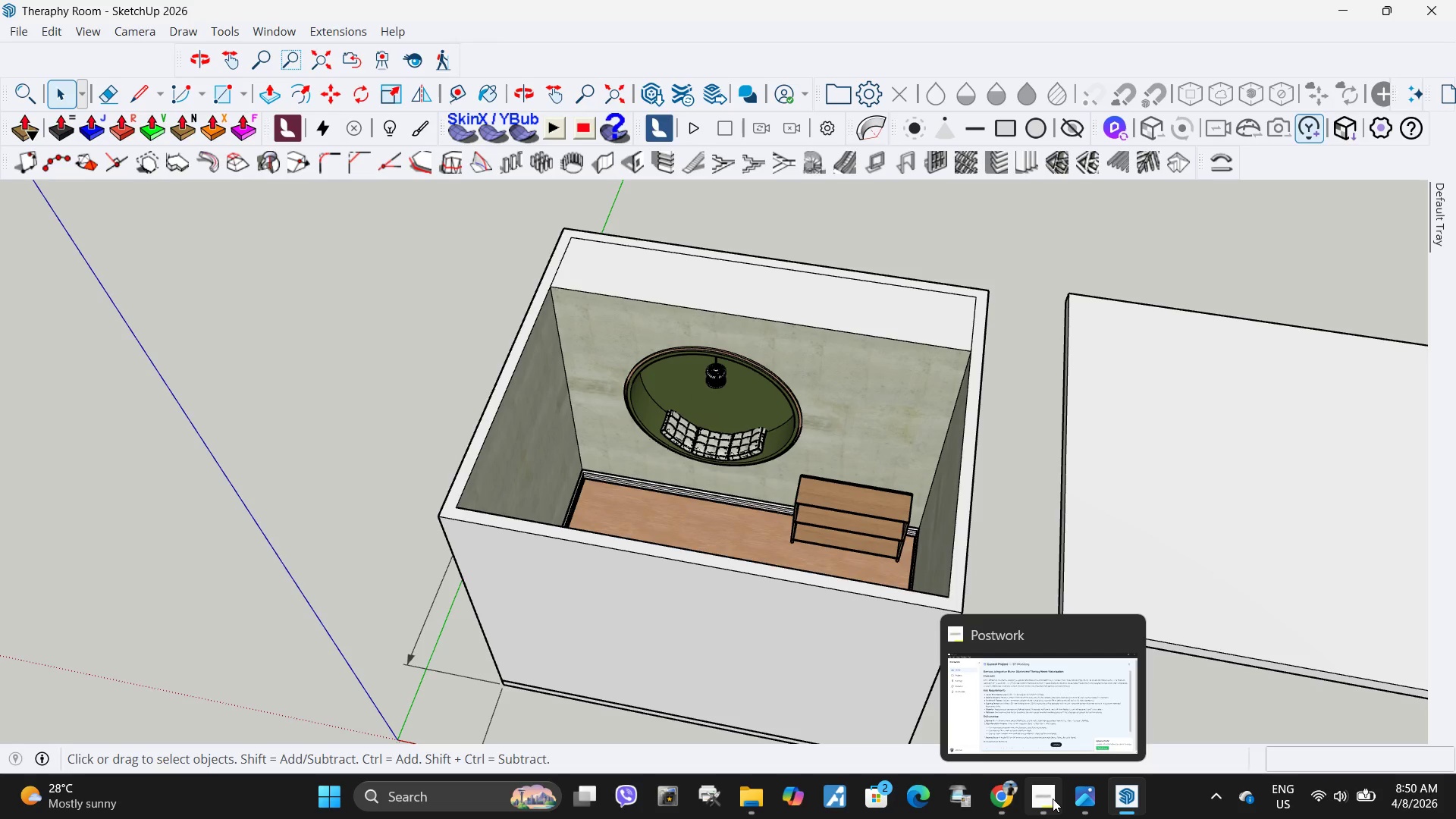 
wait(12.87)
 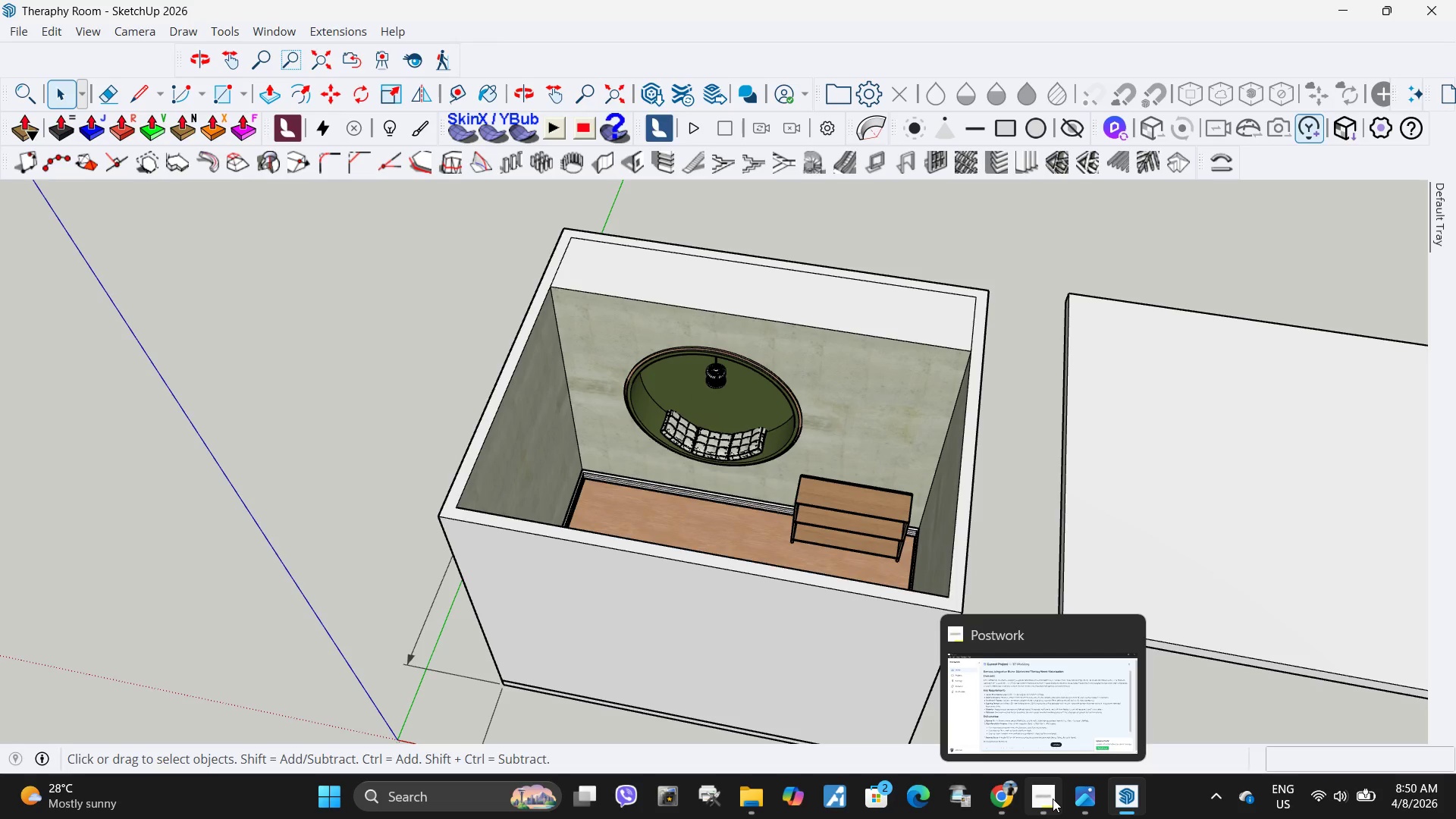 
left_click([1007, 802])
 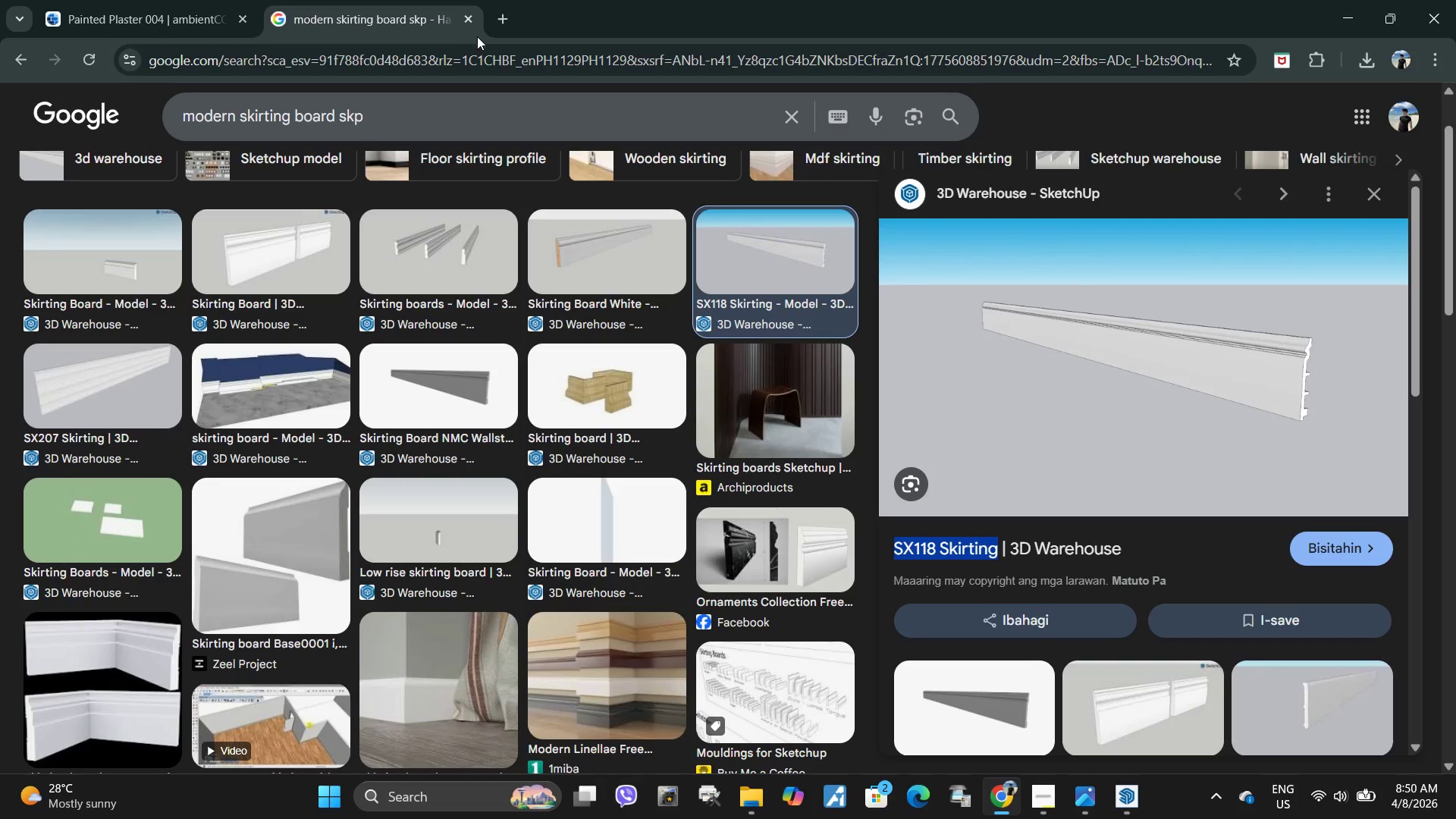 
left_click([469, 55])
 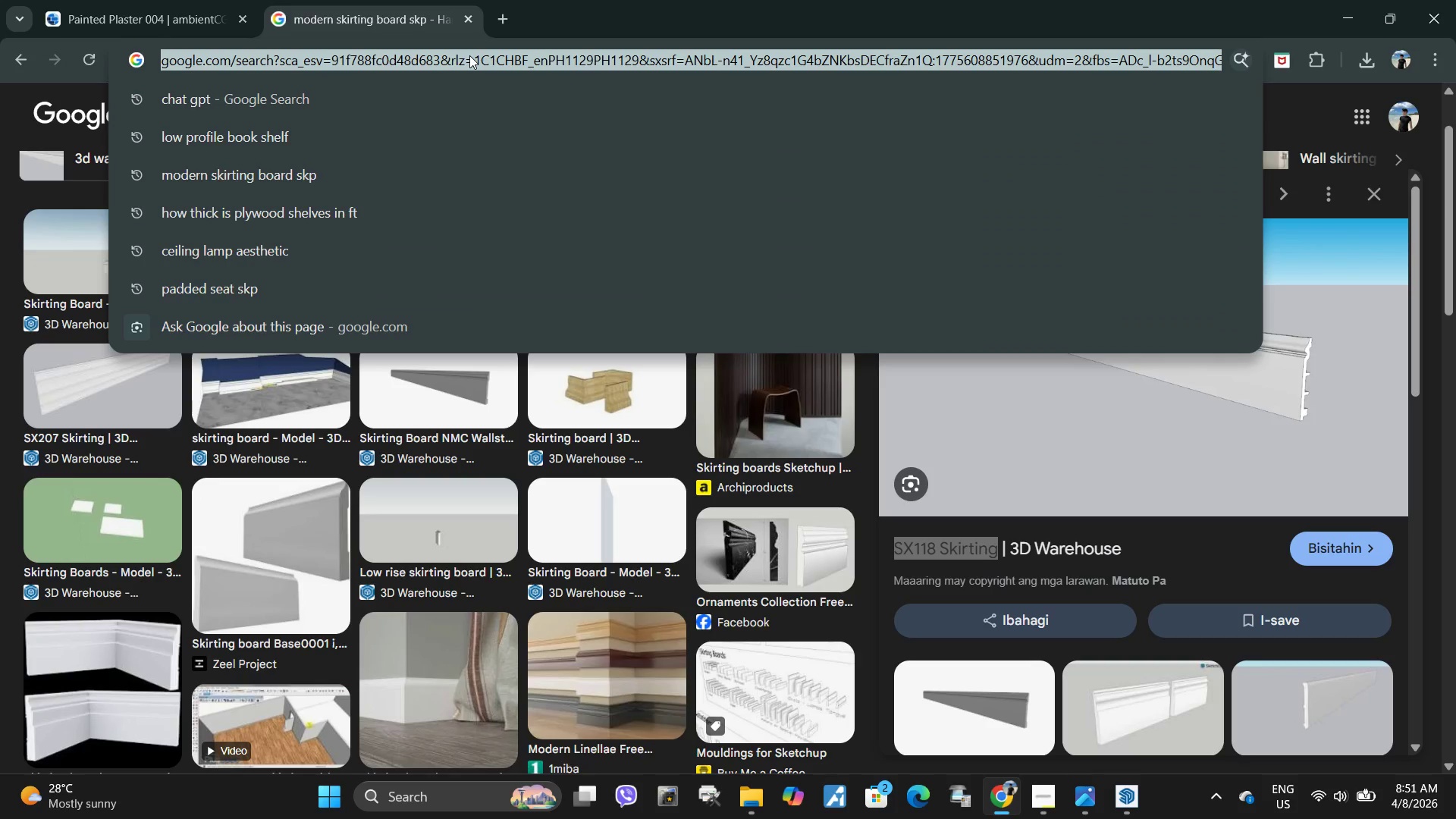 
type(white wood door skp)
 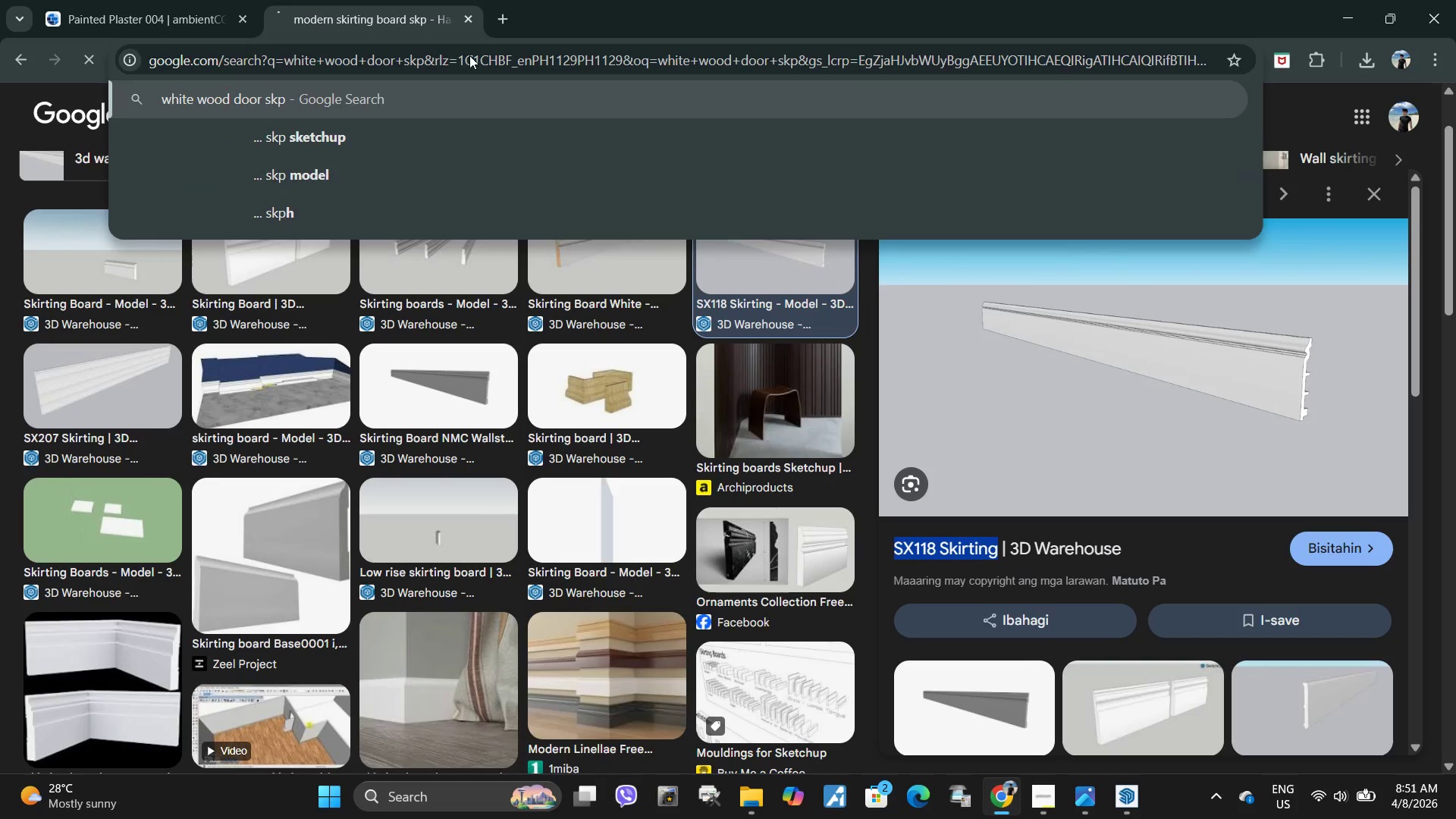 
key(Enter)
 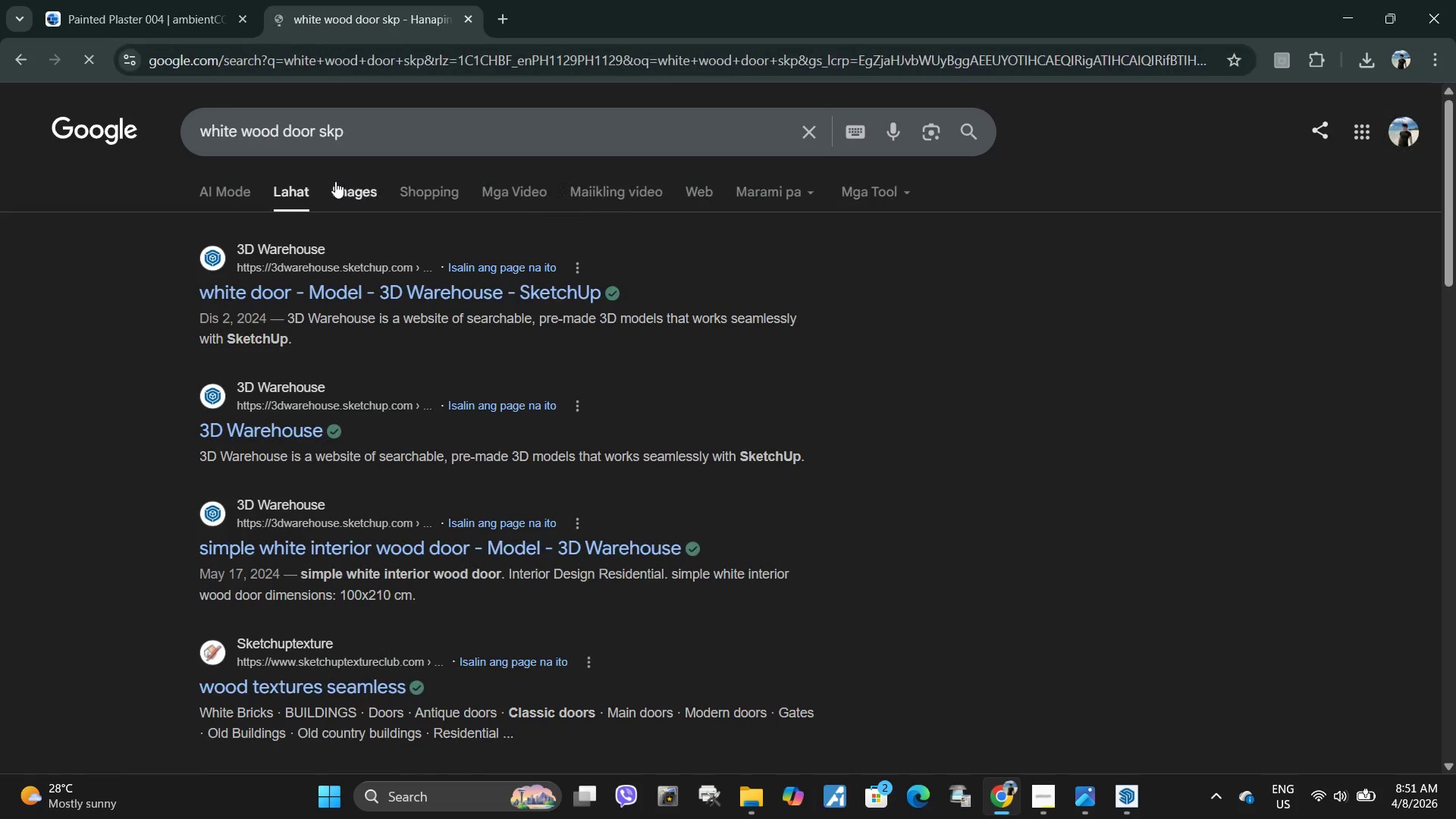 
left_click([350, 189])
 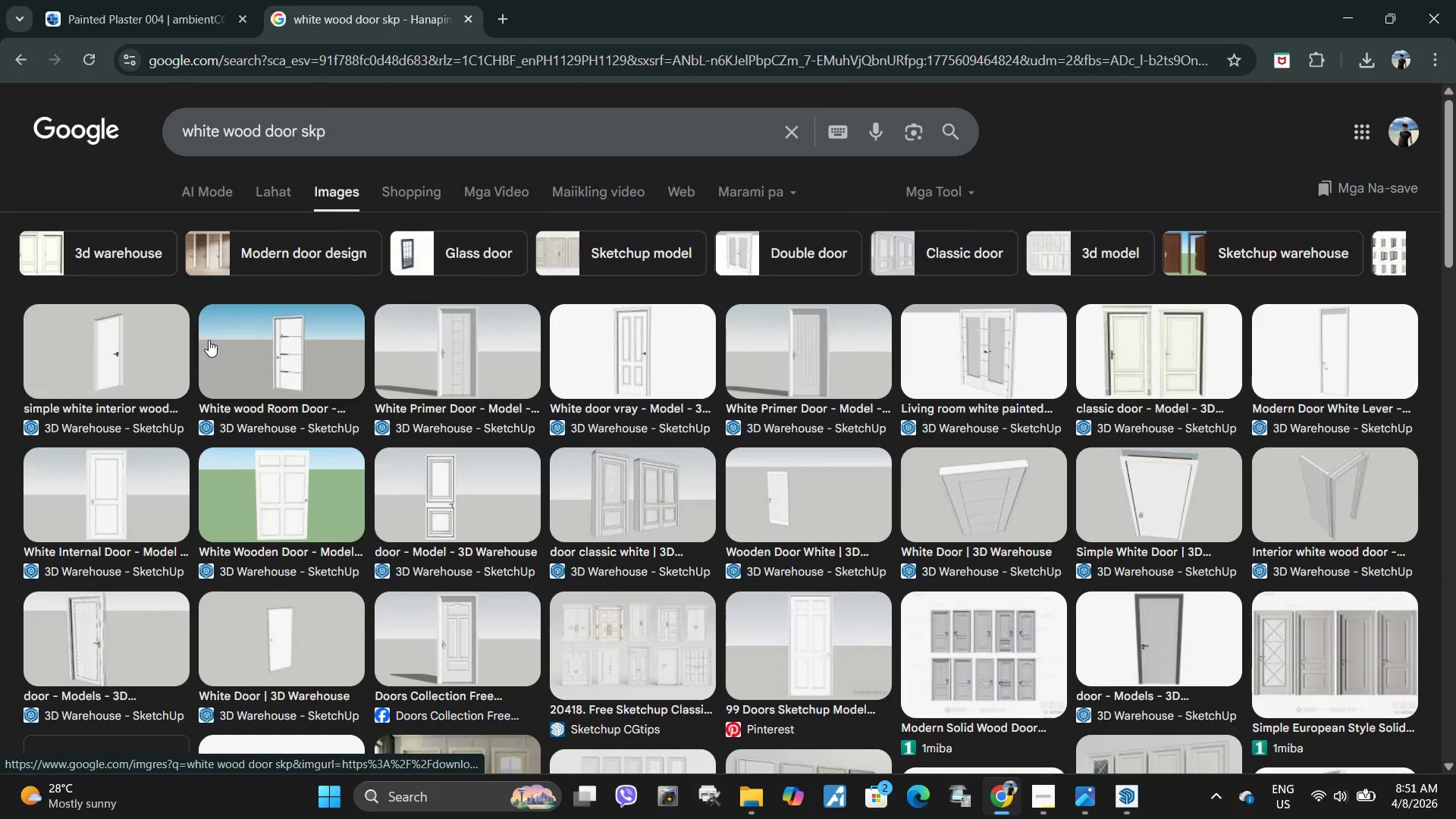 
wait(5.88)
 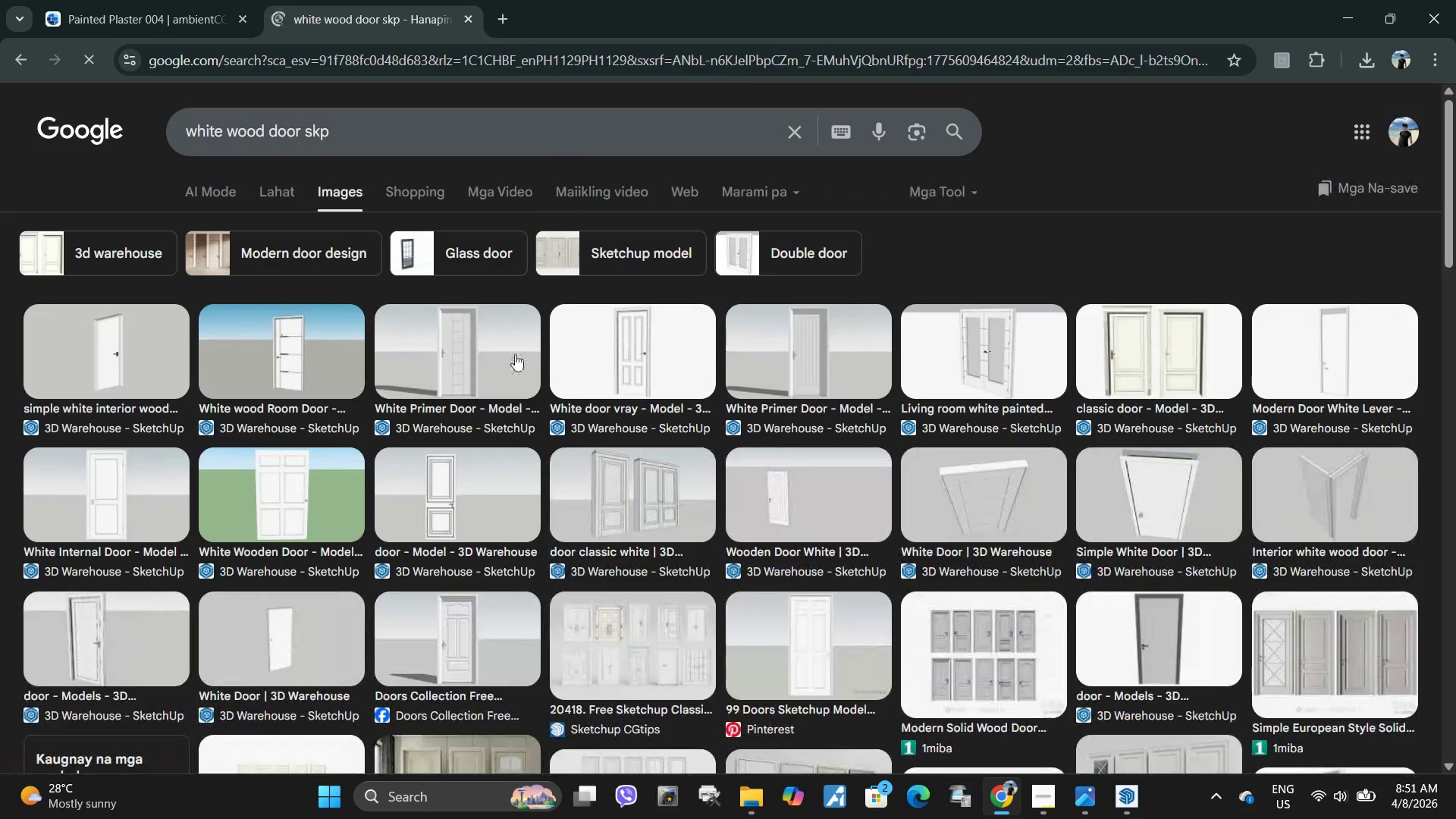 
left_click([453, 332])
 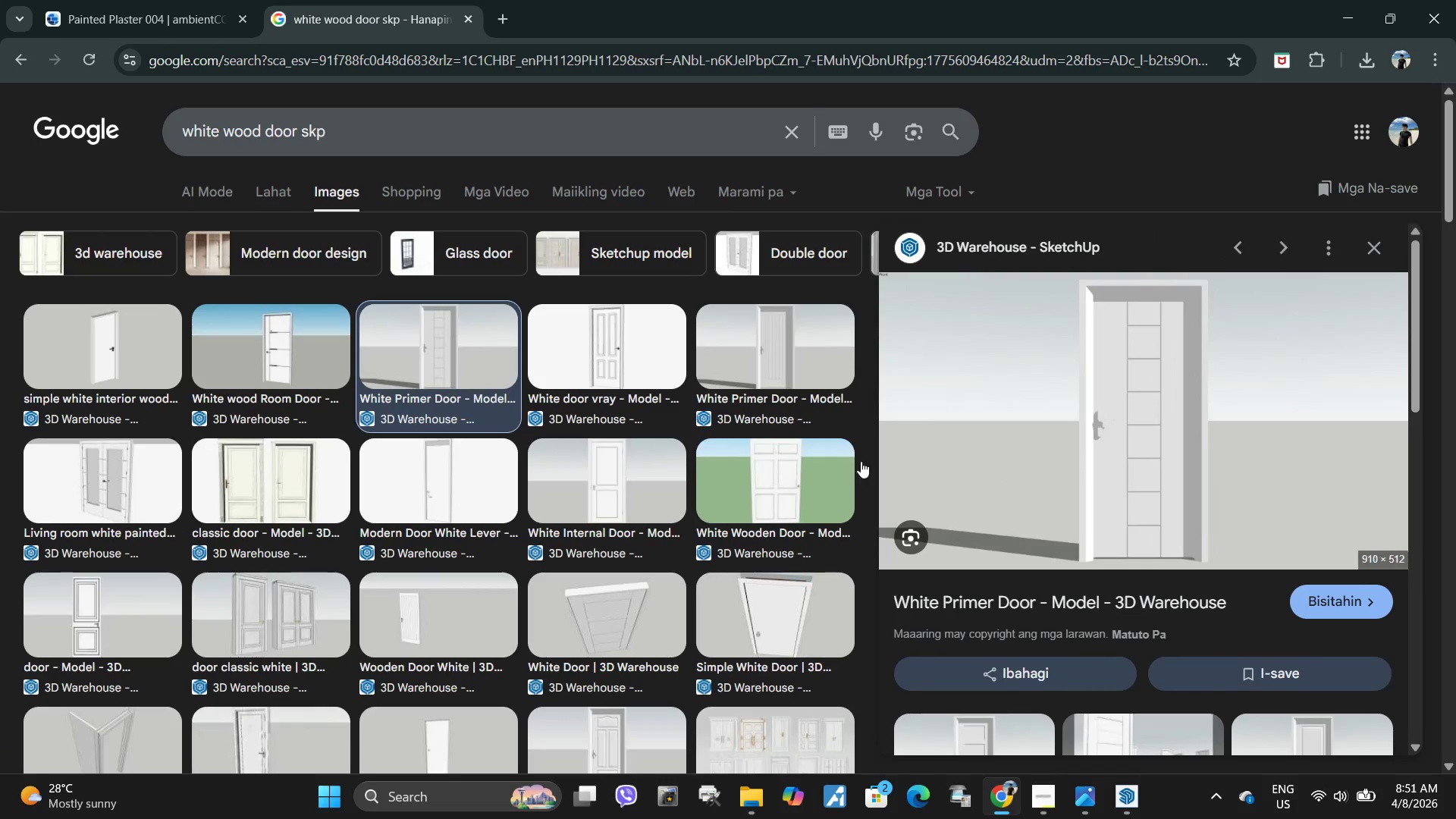 
left_click([321, 329])
 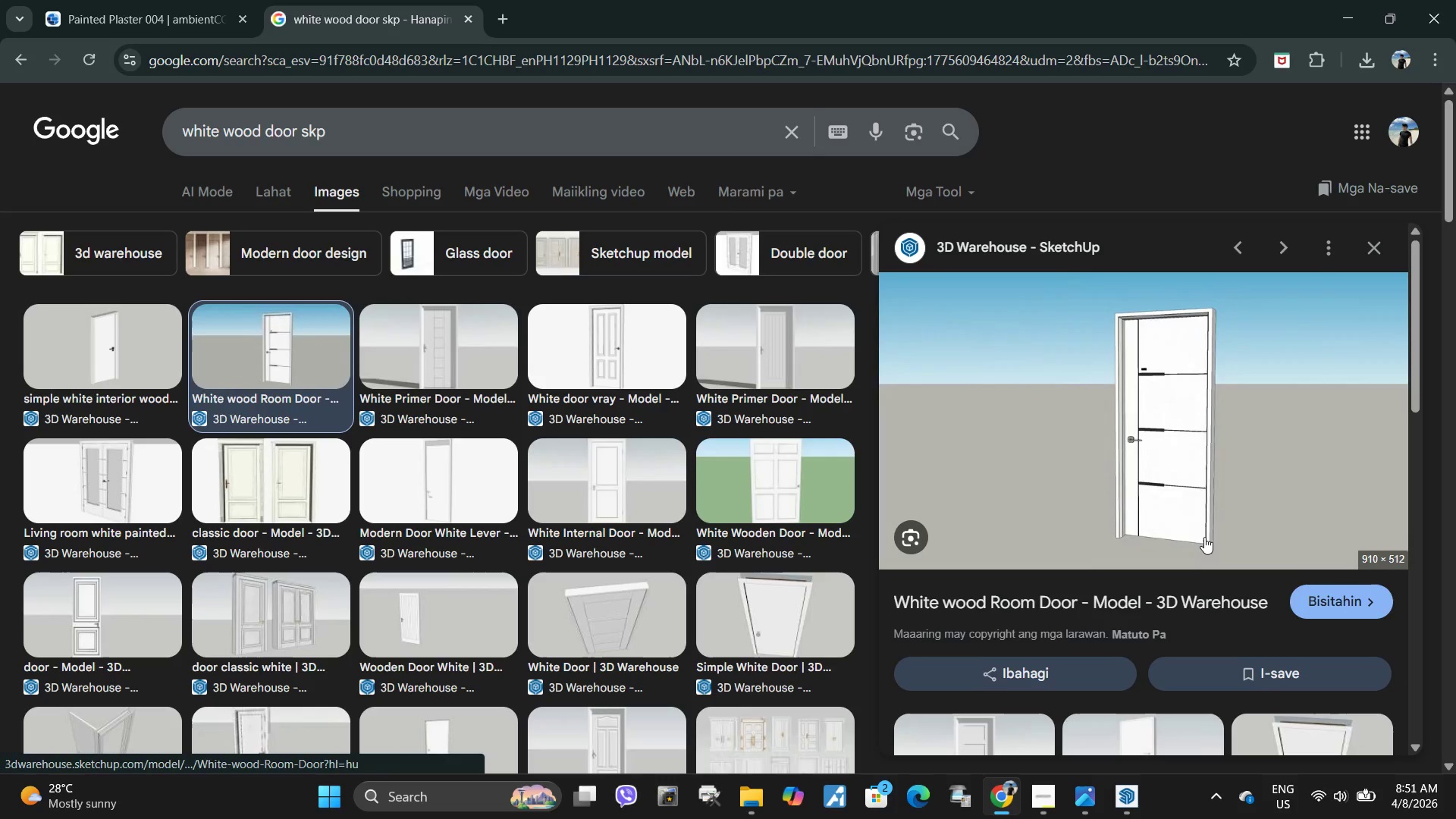 
scroll: coordinate [1108, 475], scroll_direction: down, amount: 4.0
 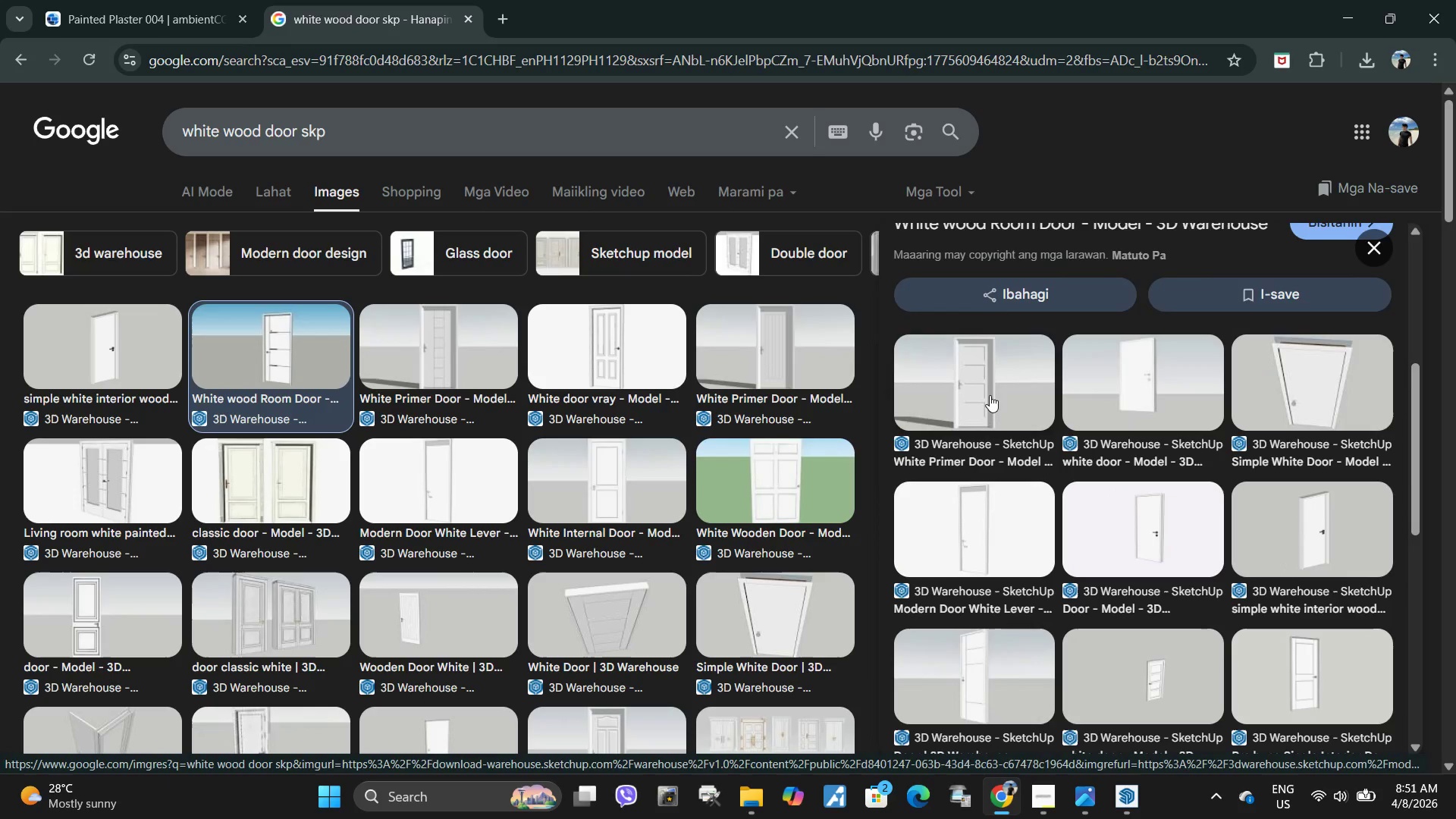 
wait(5.37)
 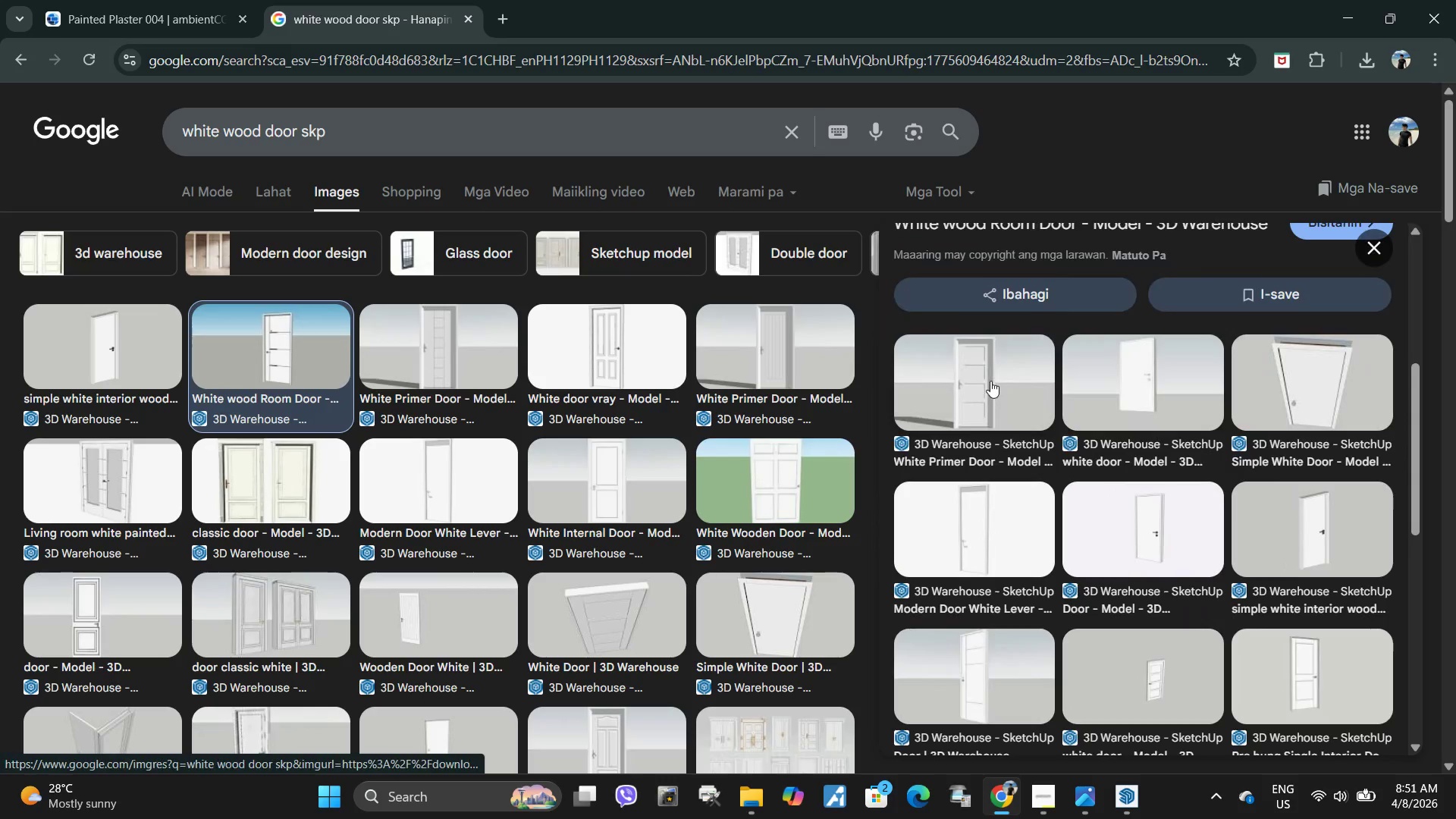 
scroll: coordinate [990, 395], scroll_direction: down, amount: 2.0
 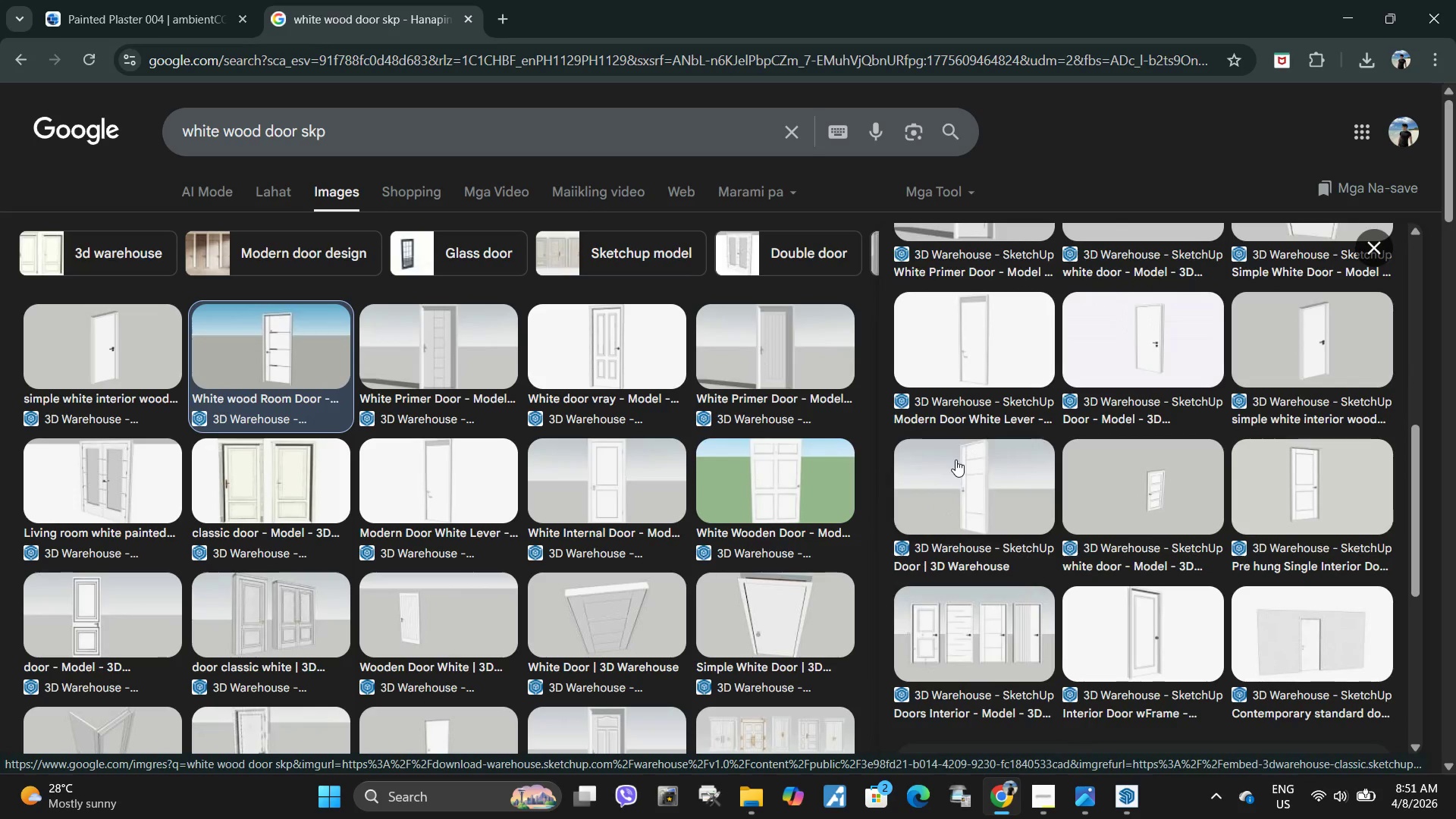 
left_click([956, 460])
 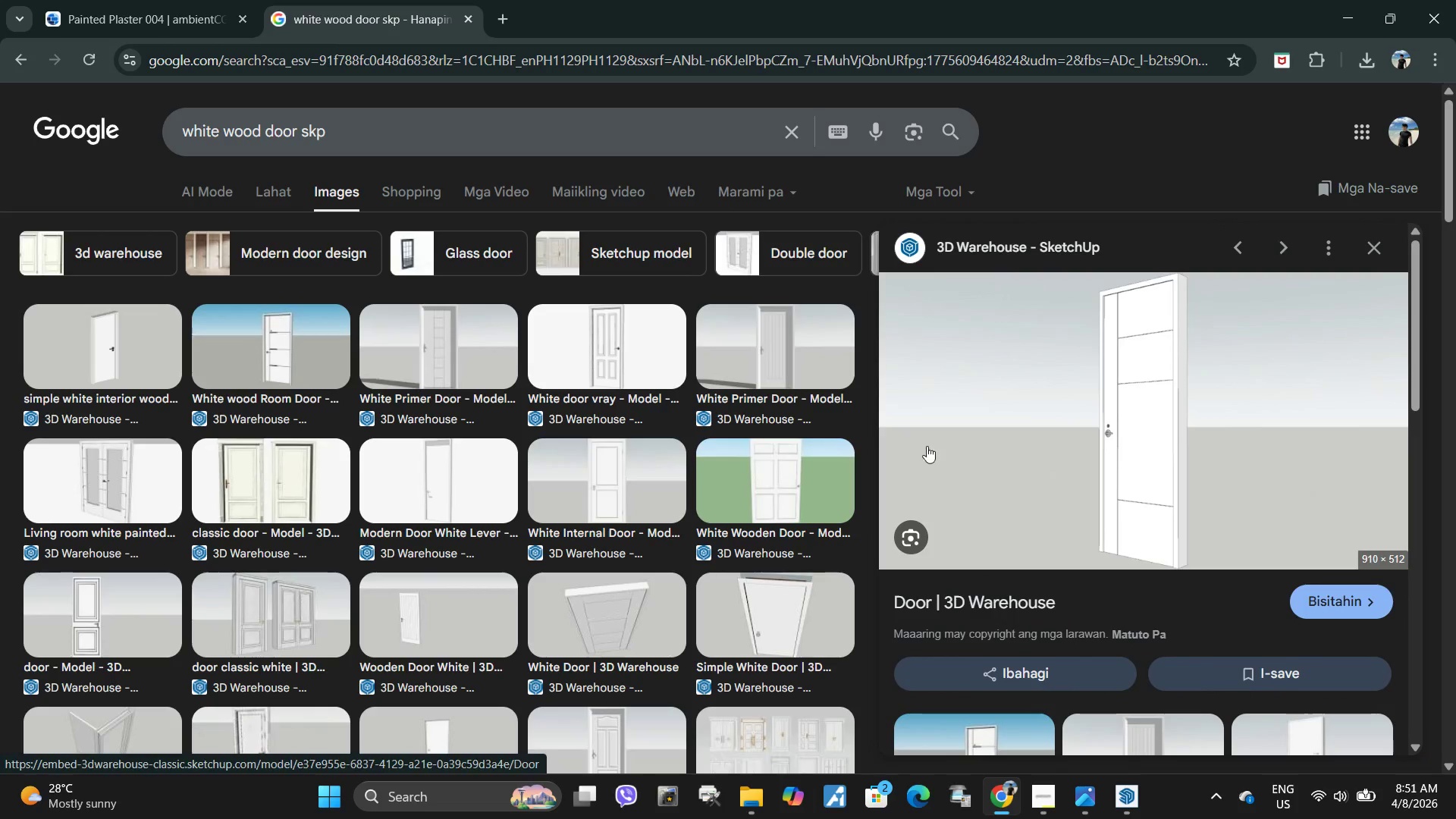 
left_click([306, 356])
 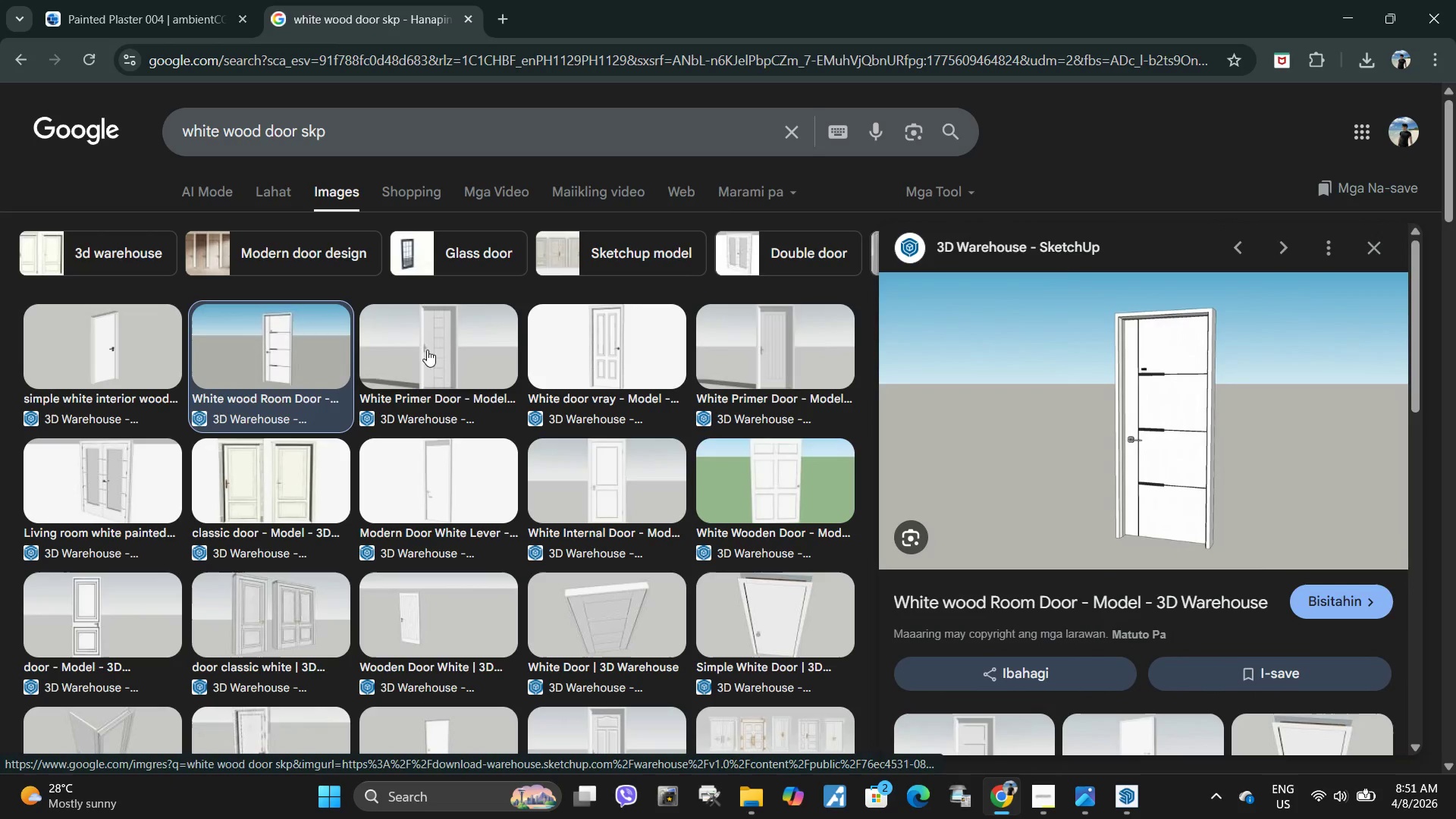 
left_click([434, 340])
 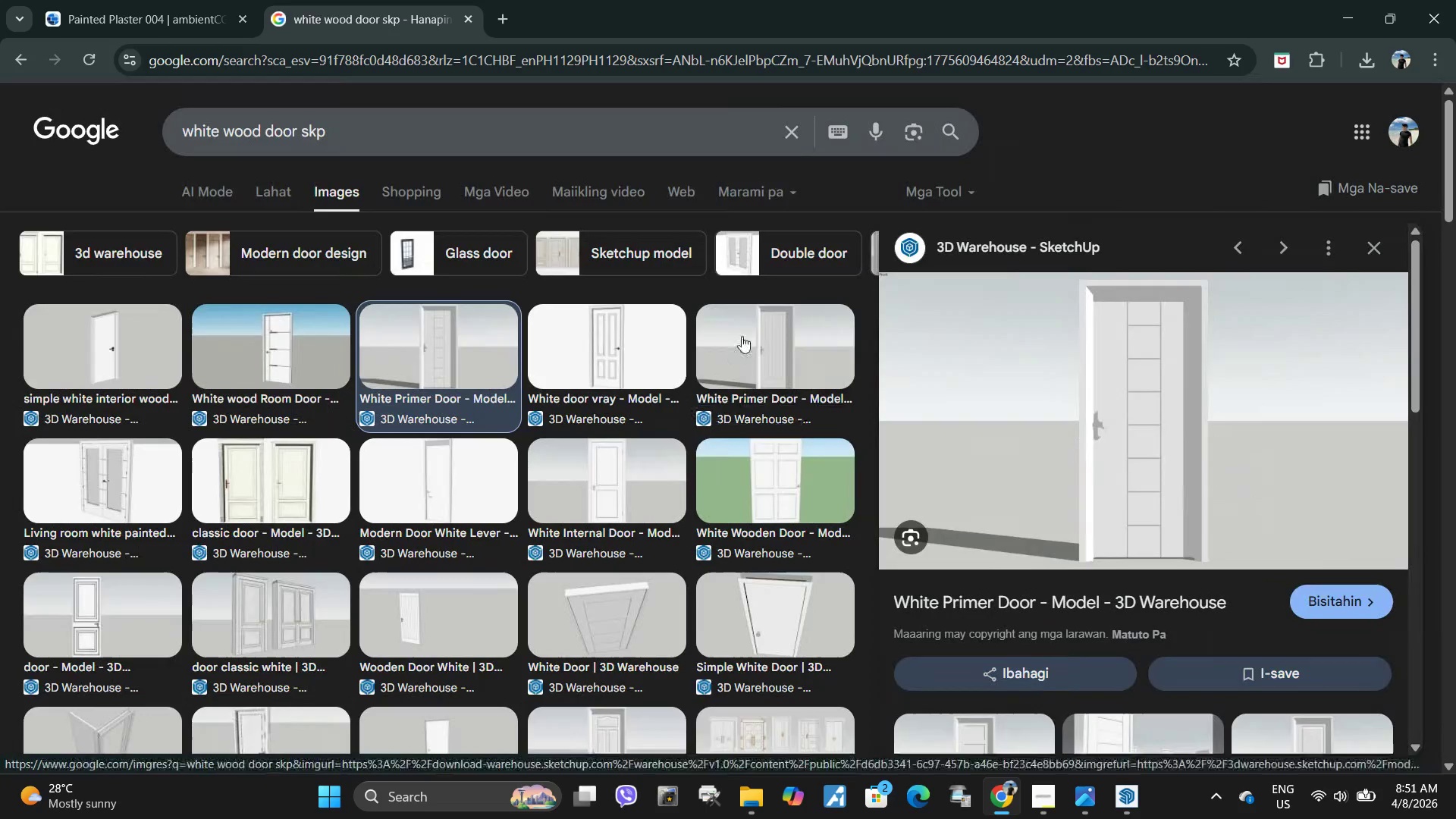 
left_click([751, 344])
 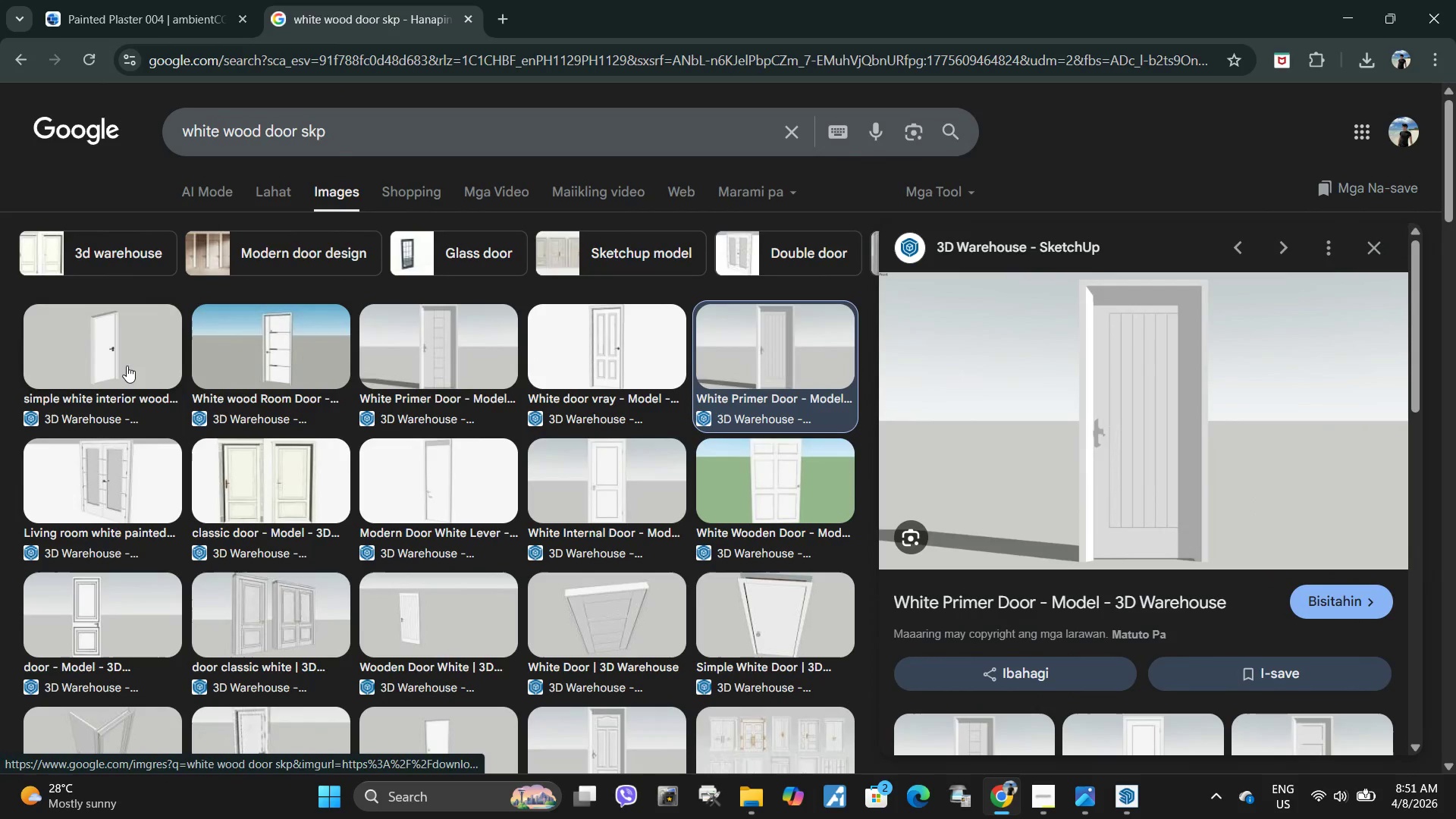 
wait(5.19)
 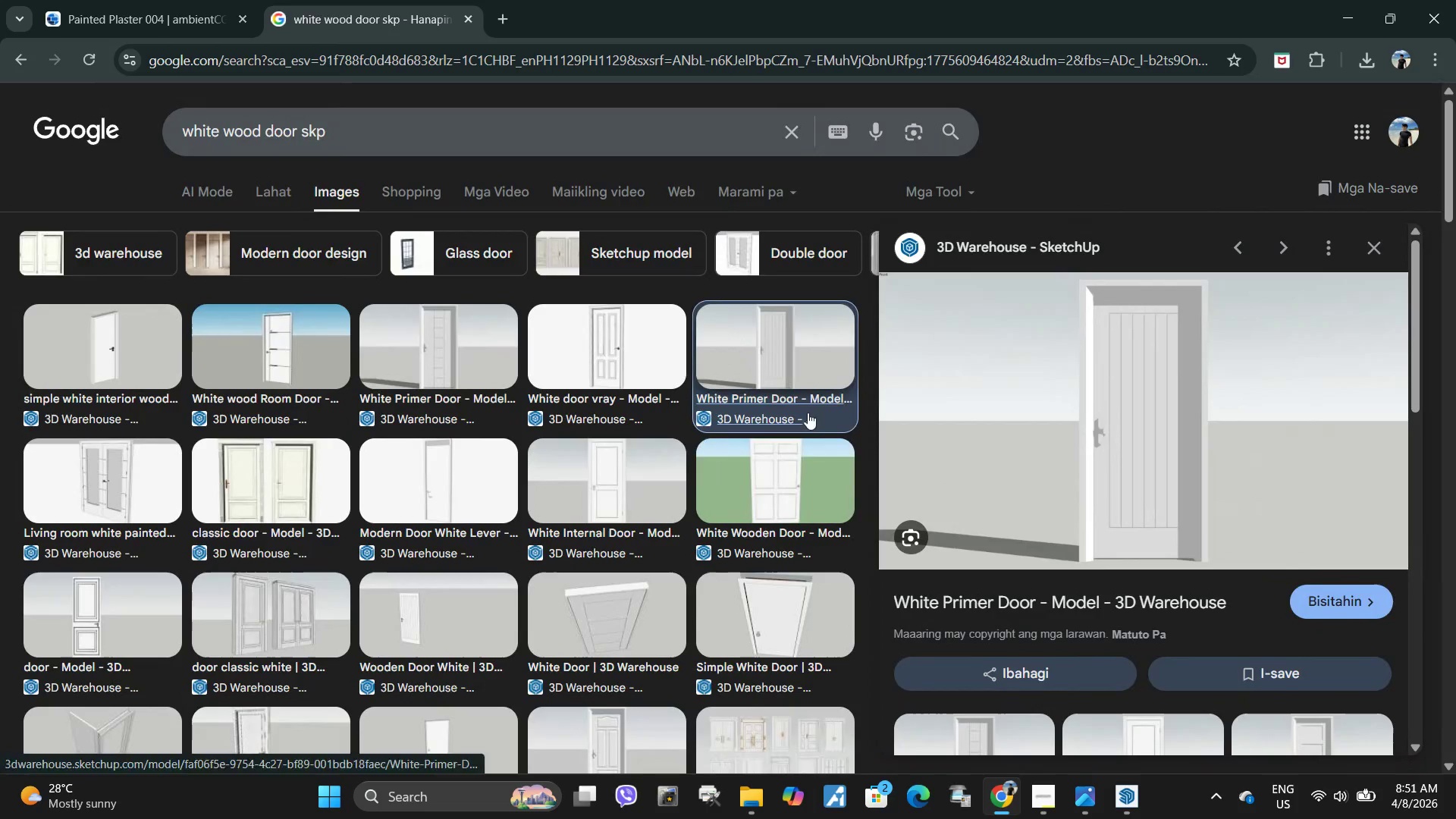 
left_click([268, 352])
 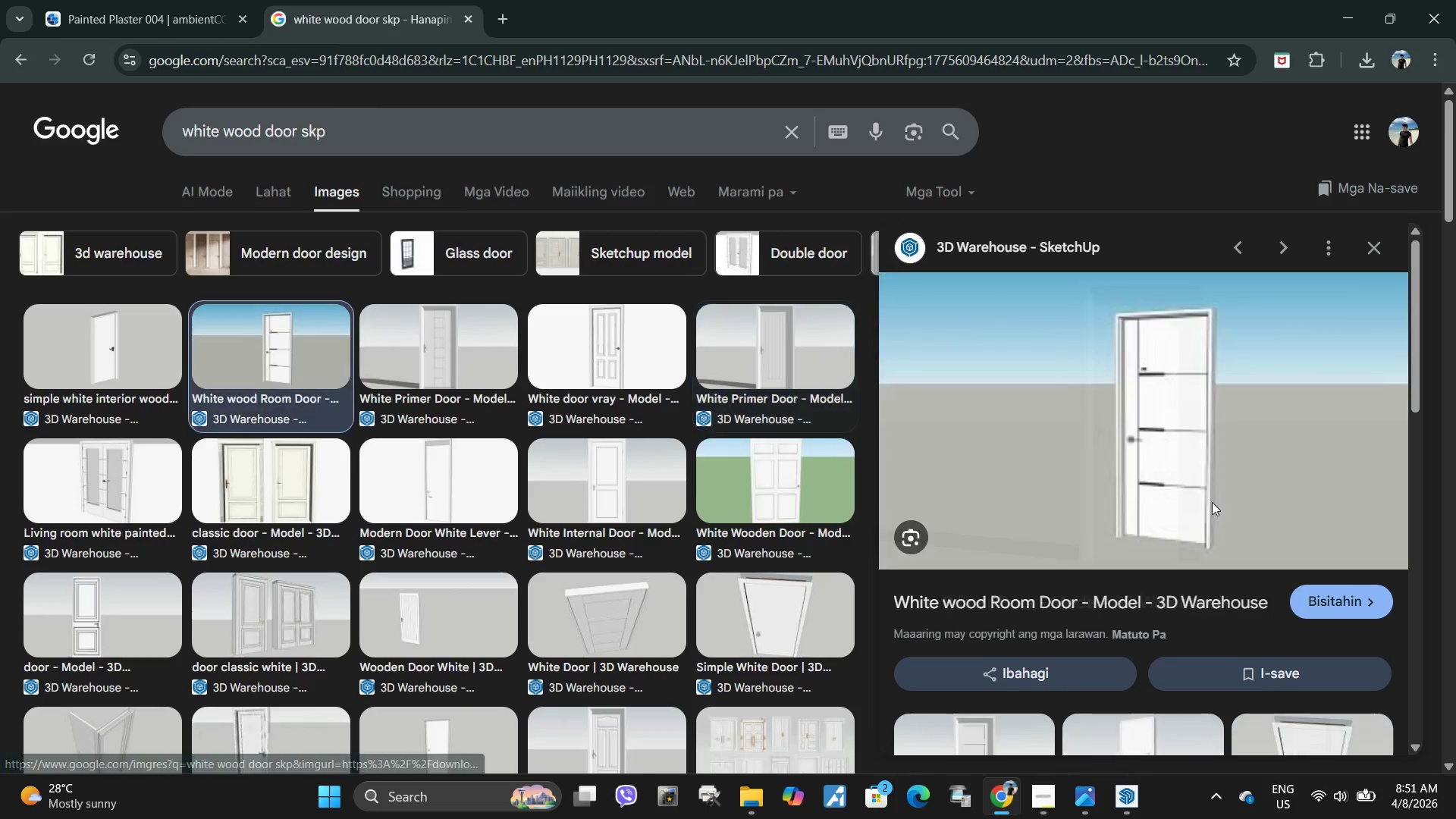 
scroll: coordinate [1153, 494], scroll_direction: down, amount: 6.0
 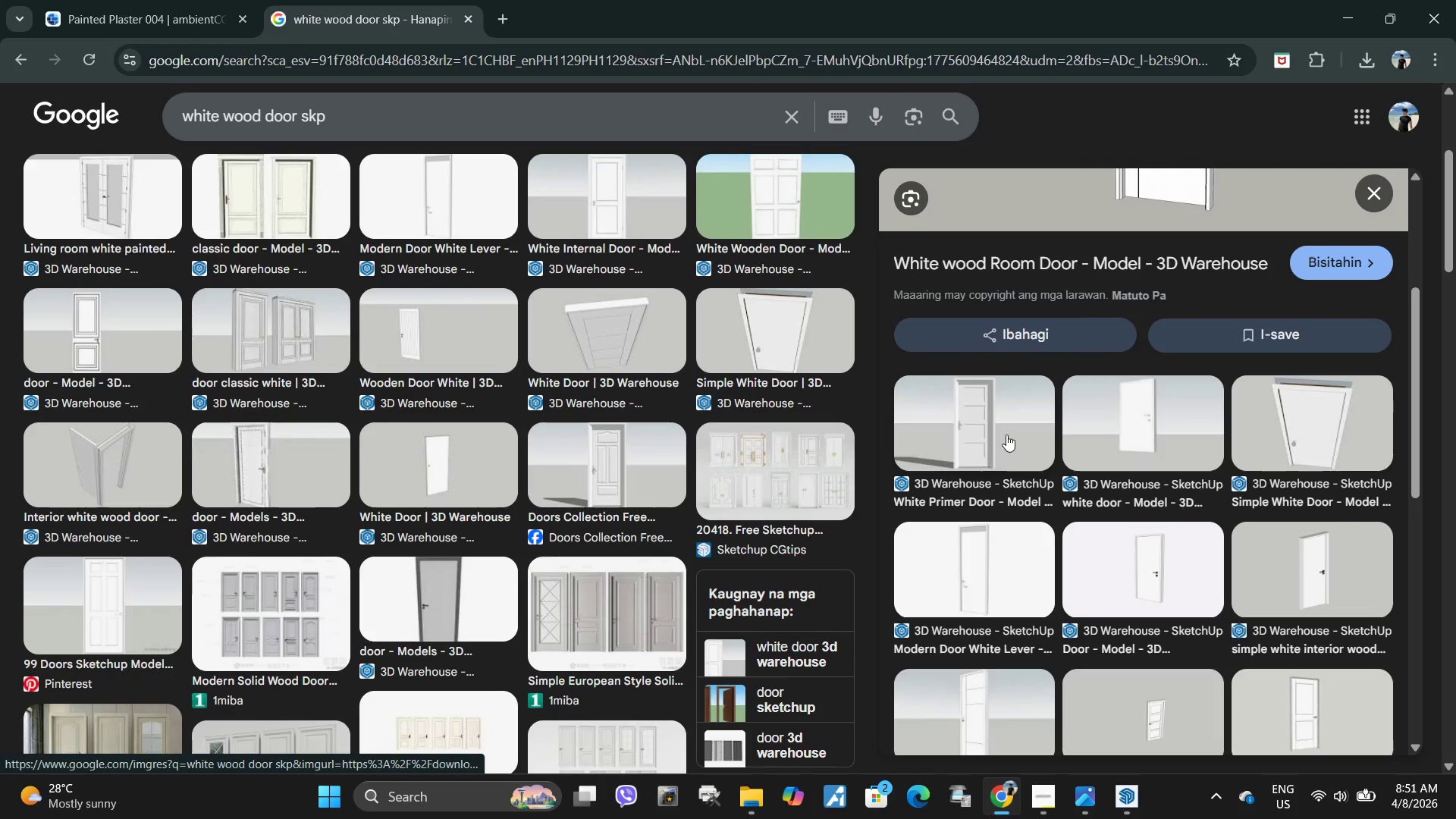 
left_click([1009, 425])
 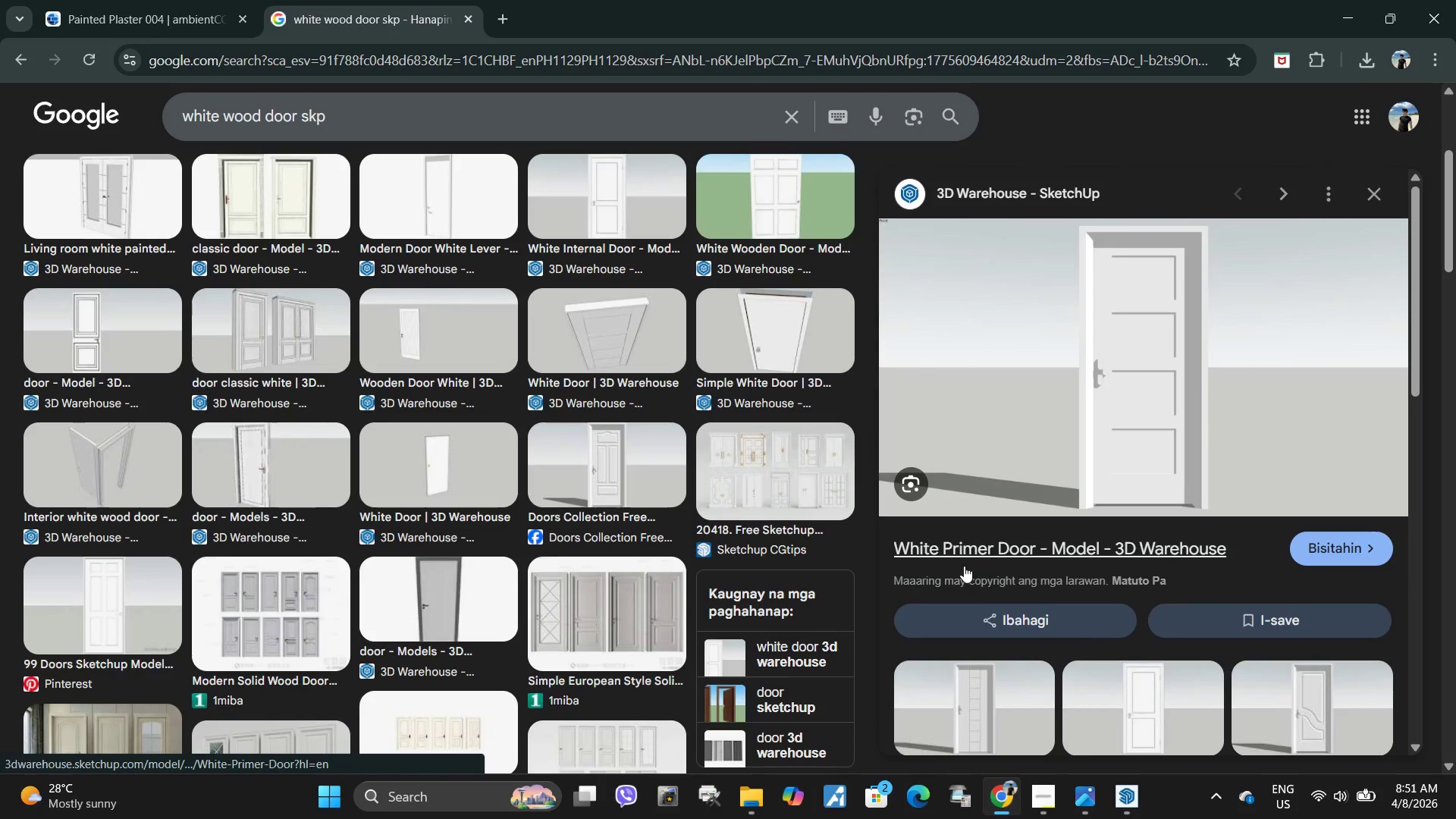 
left_click_drag(start_coordinate=[880, 540], to_coordinate=[1065, 541])
 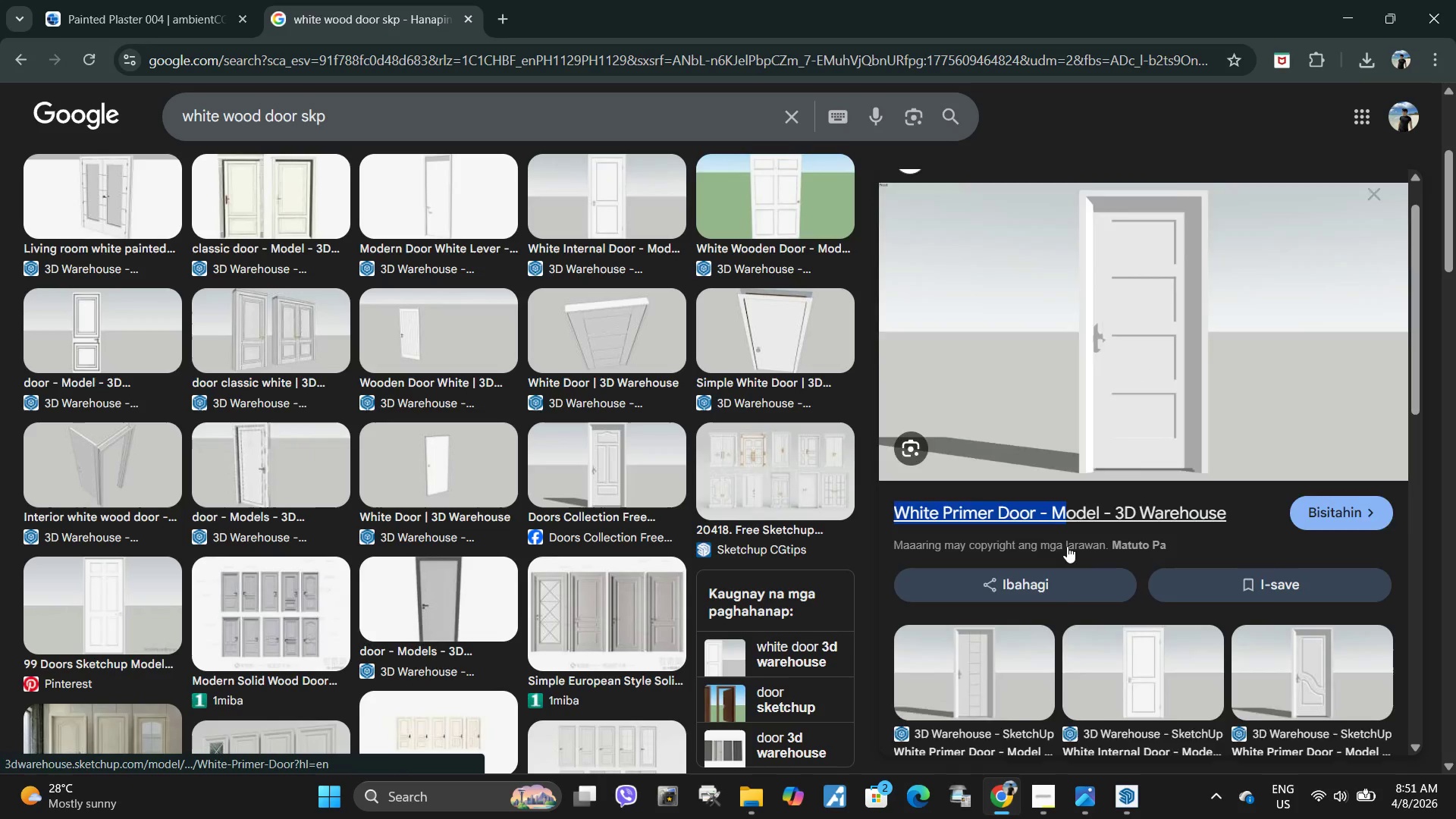 
left_click([1315, 521])
 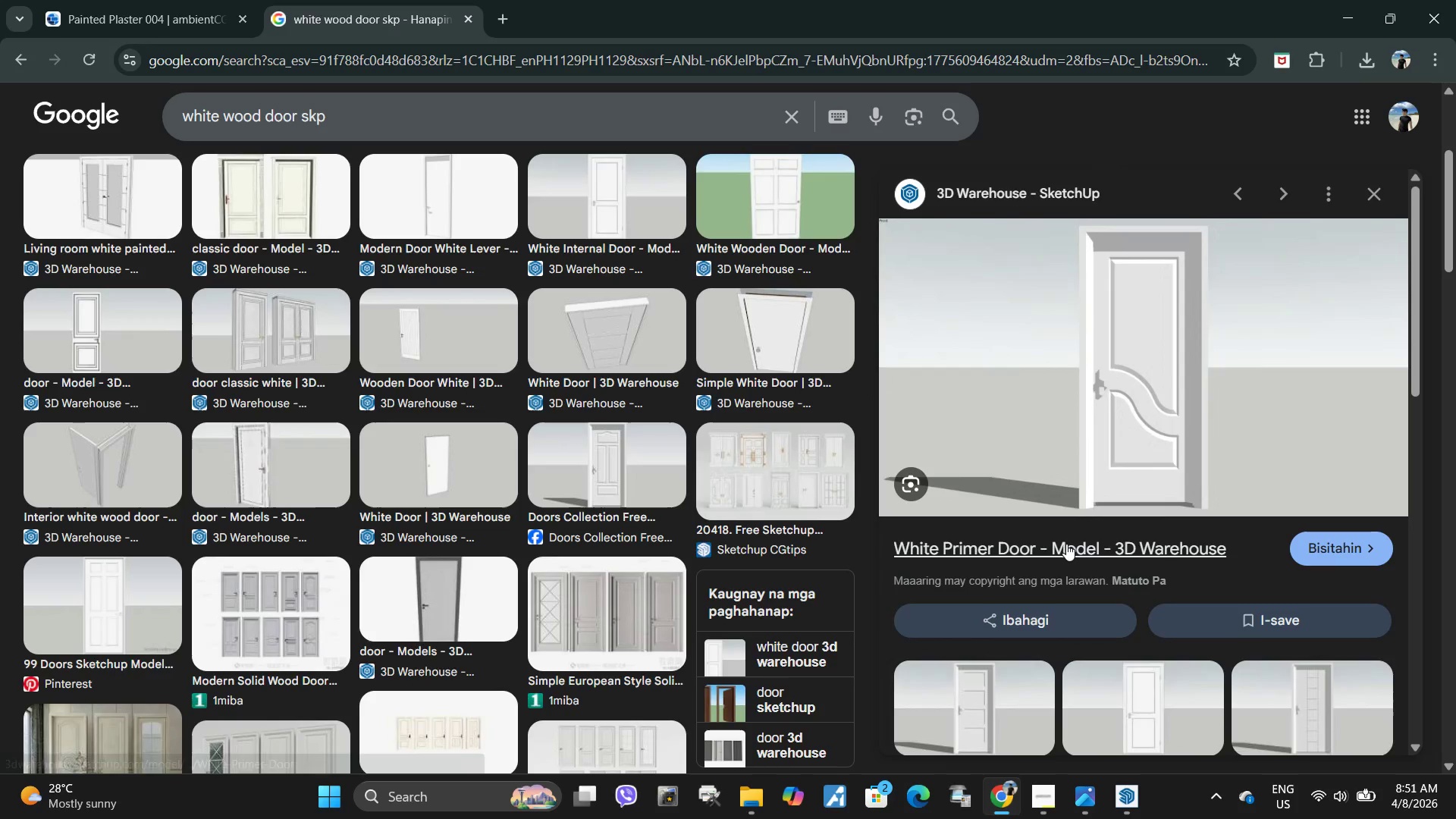 
scroll: coordinate [1067, 546], scroll_direction: down, amount: 2.0
 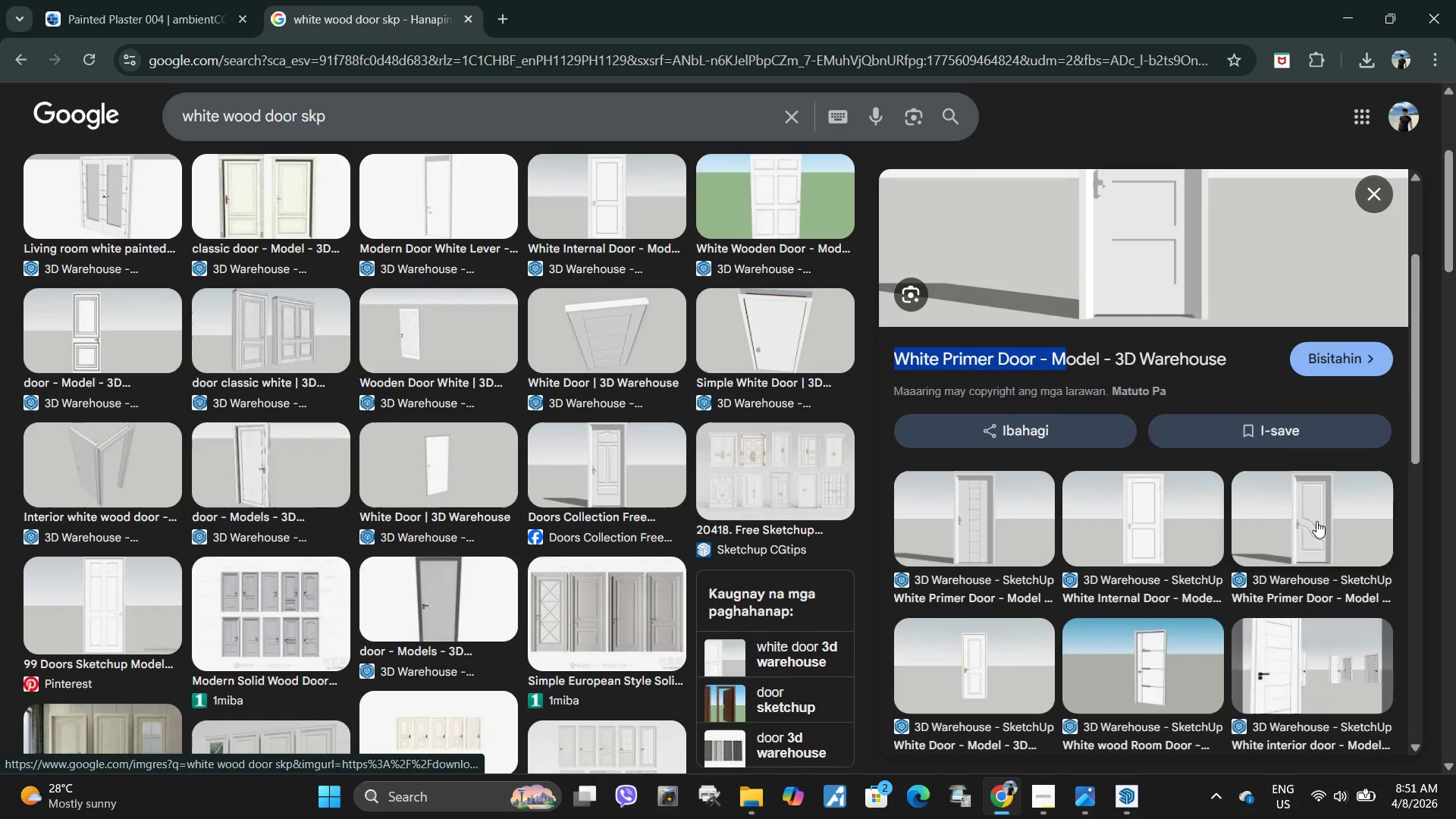 
left_click([1066, 544])
 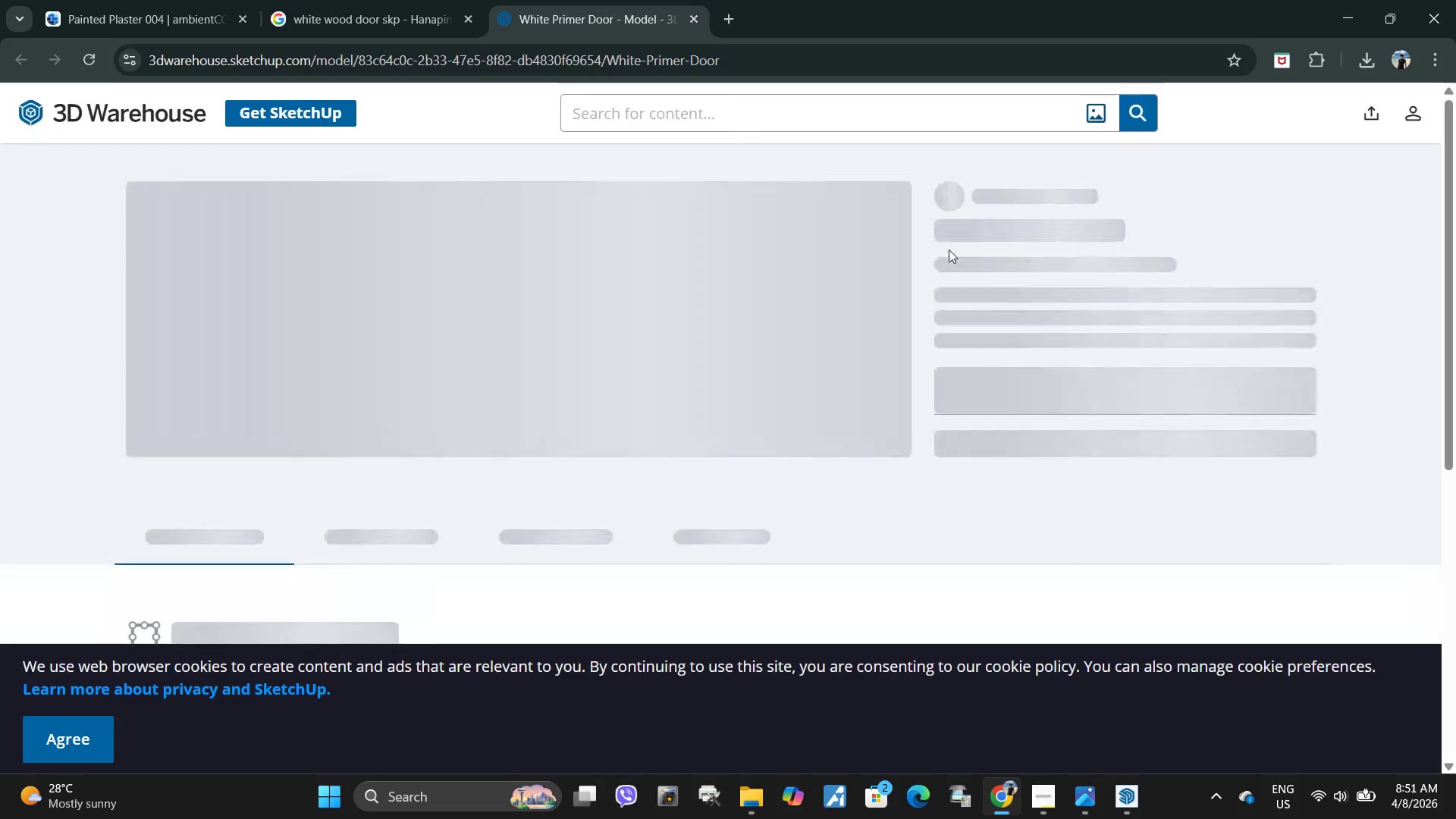 
wait(5.19)
 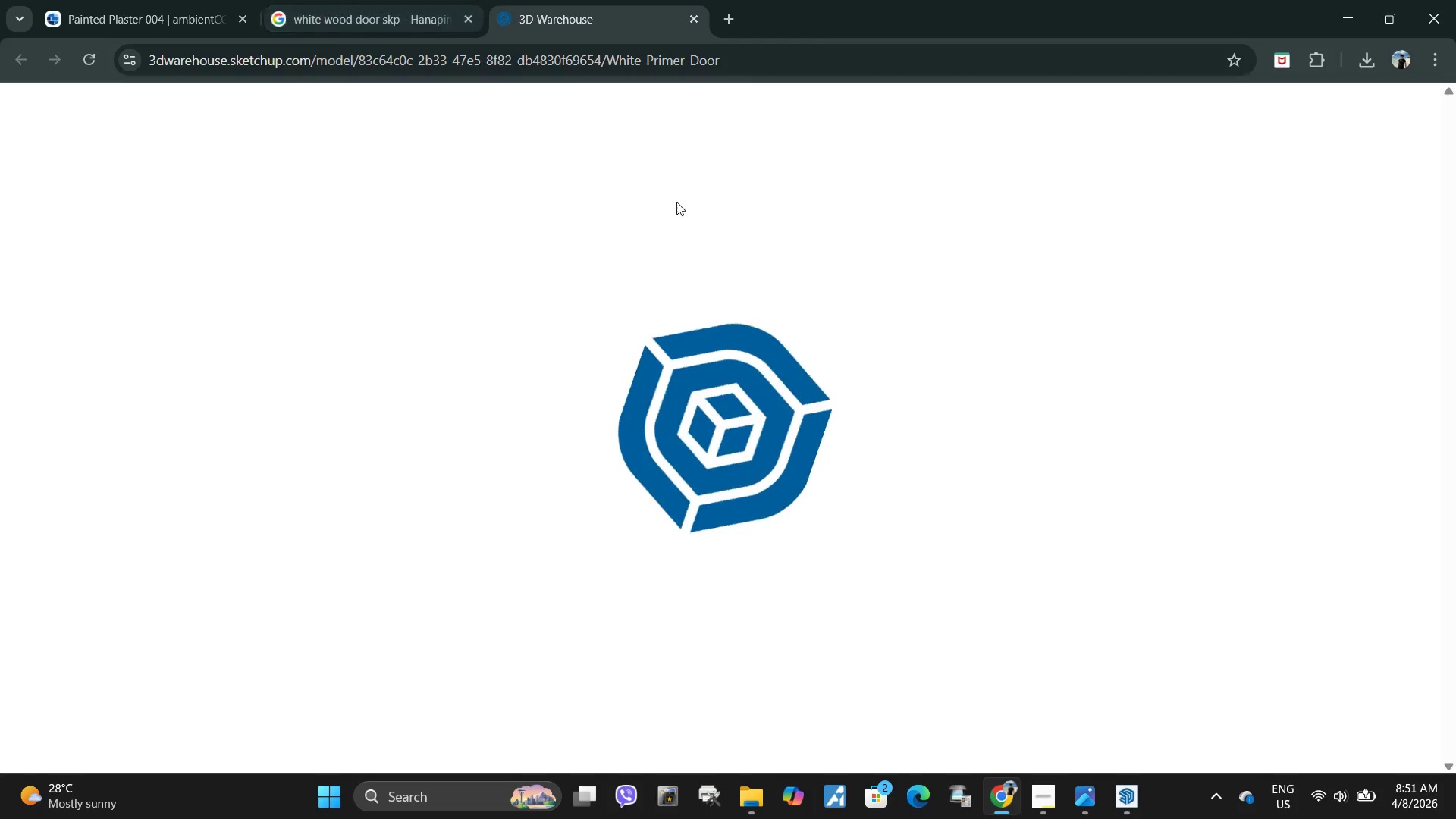 
left_click_drag(start_coordinate=[937, 240], to_coordinate=[1145, 234])
 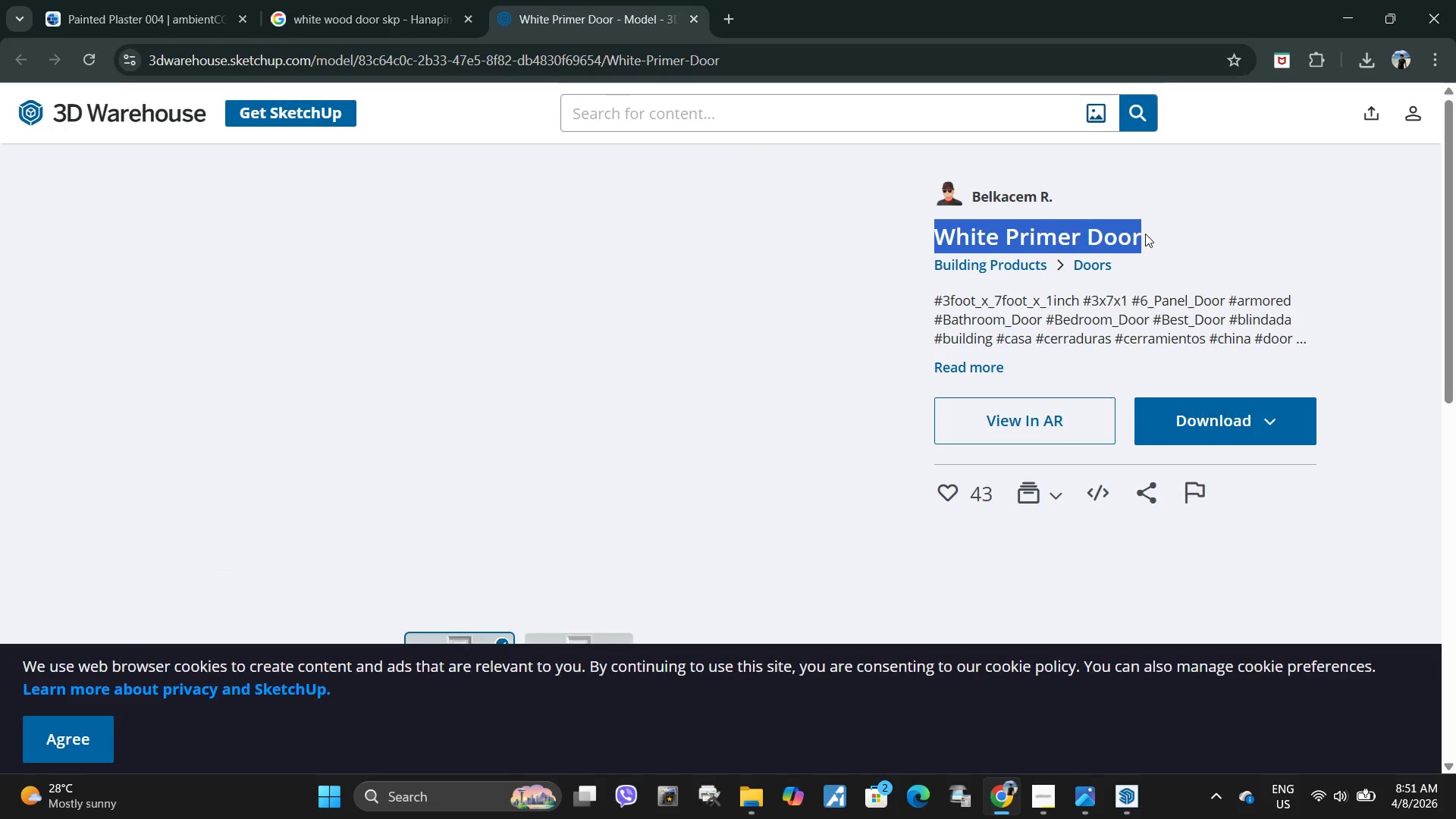 
key(Control+C)
 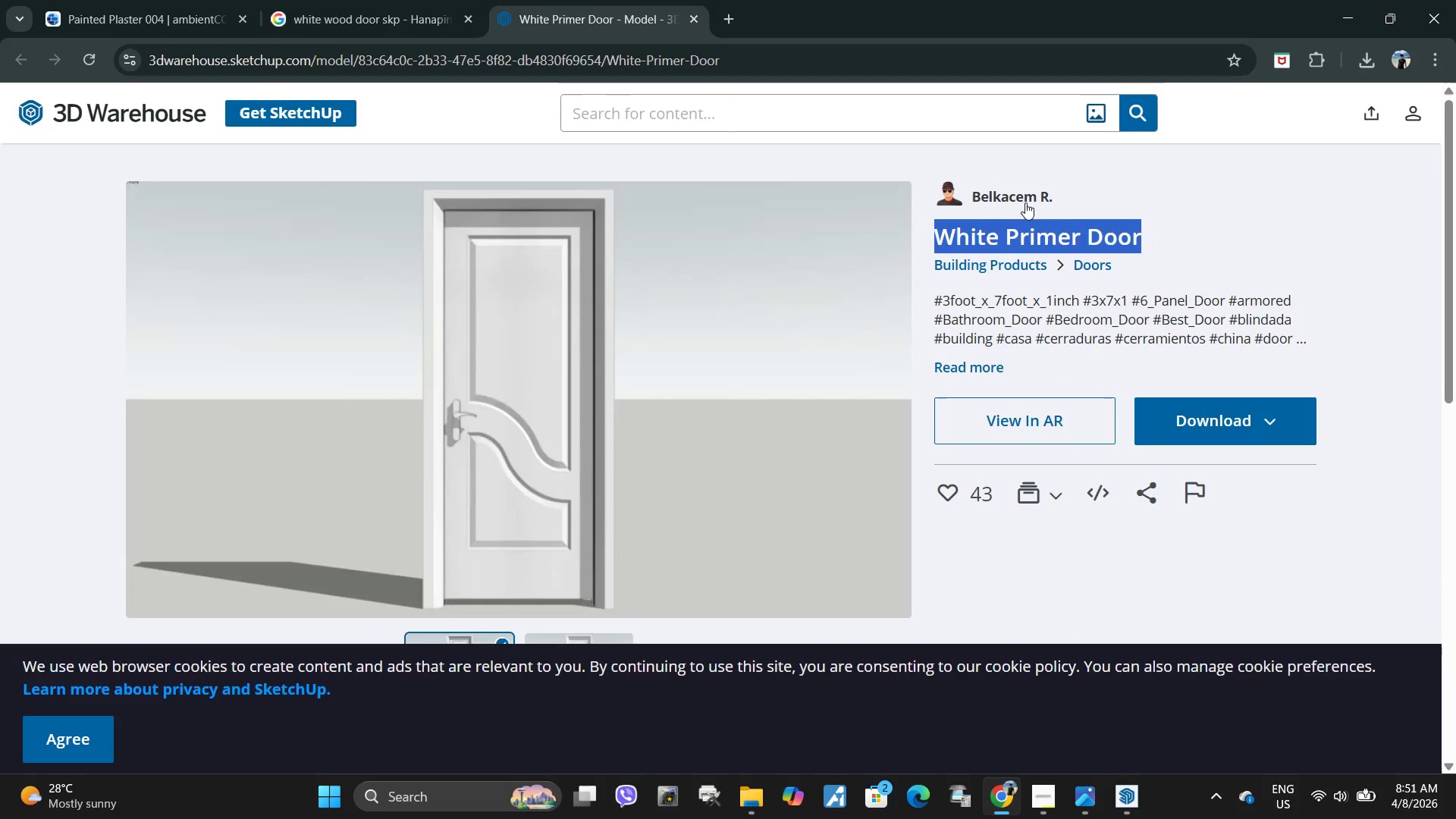 
left_click([1025, 199])
 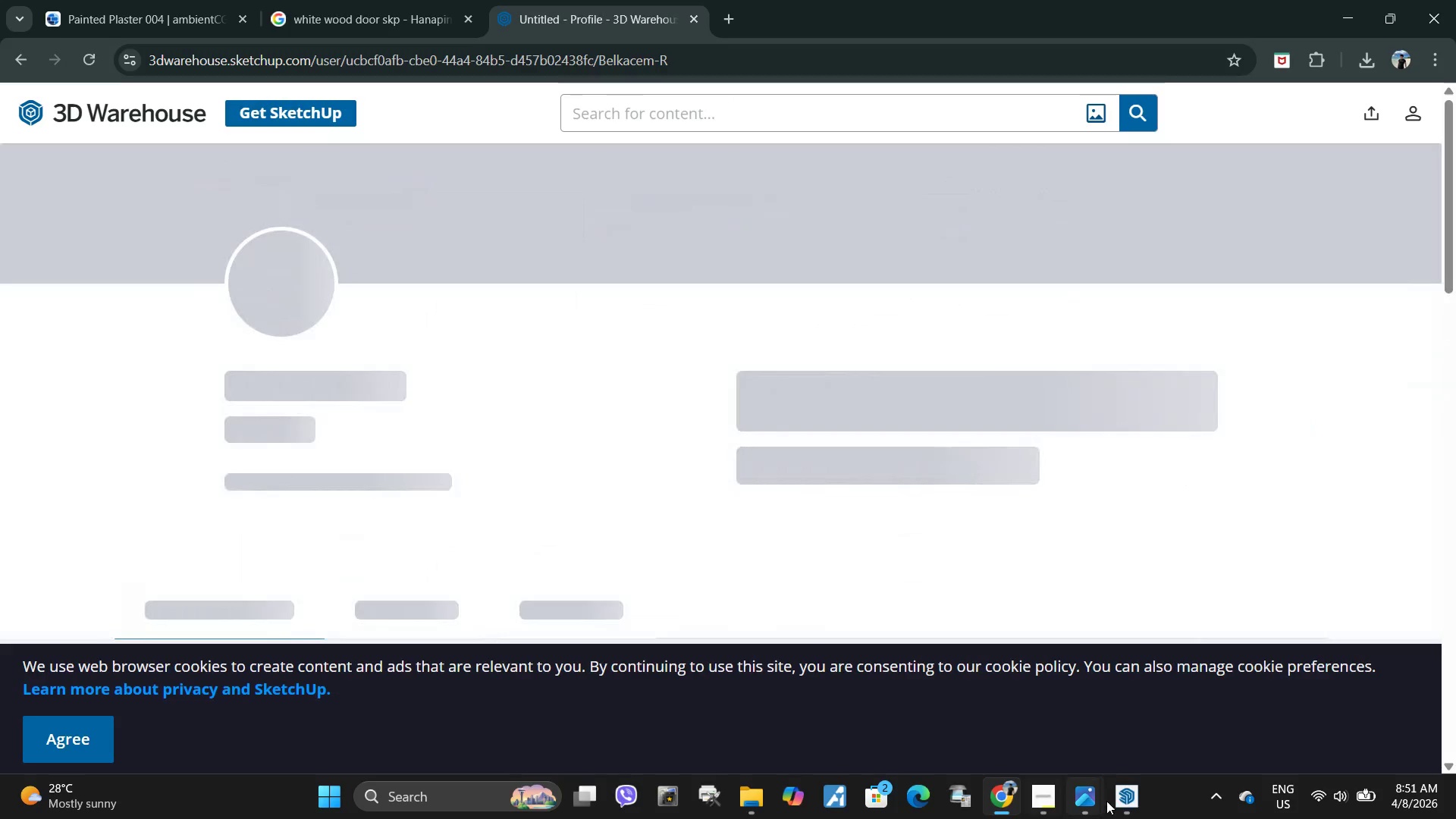 
left_click([1125, 800])
 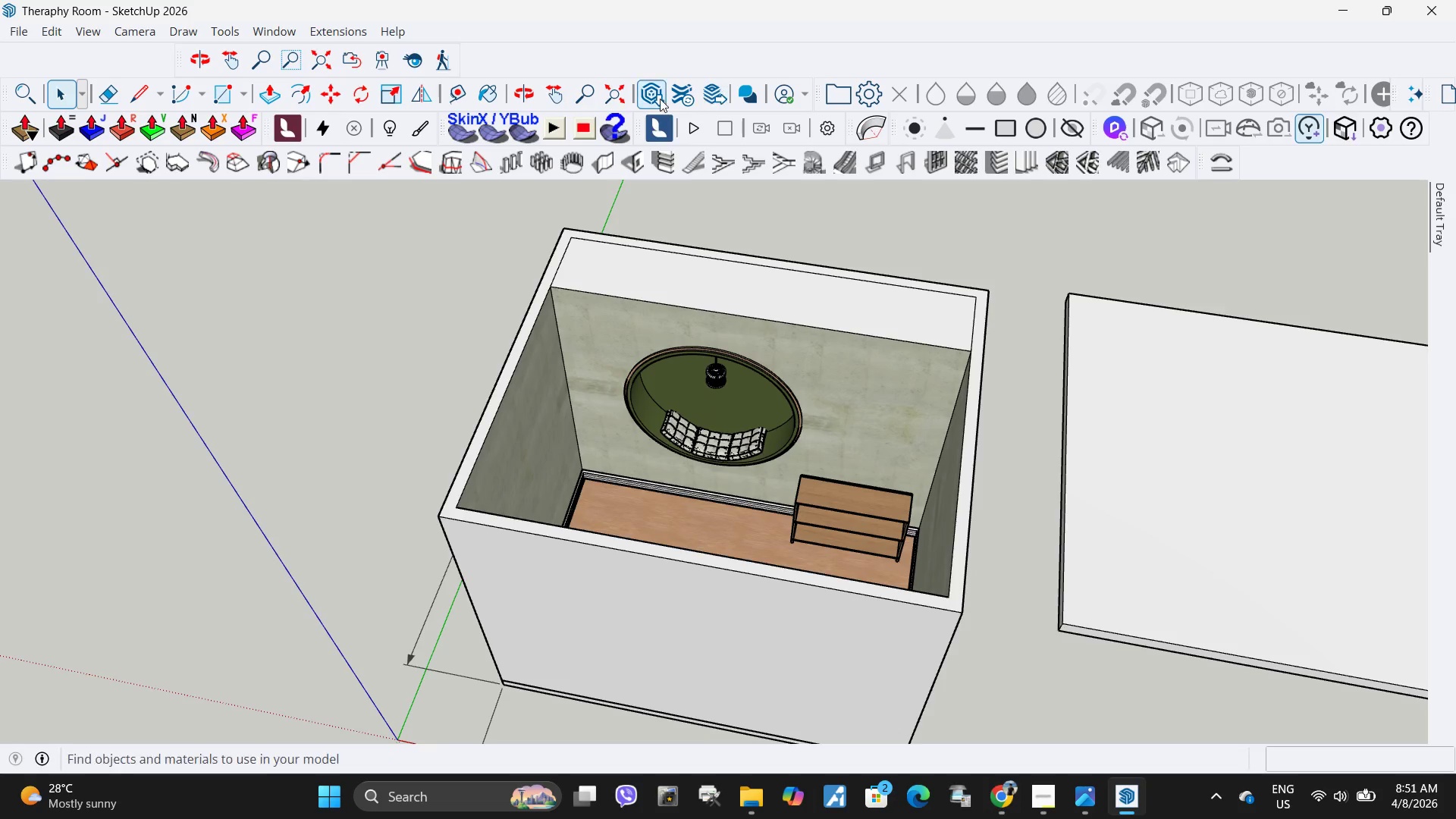 
left_click([660, 99])
 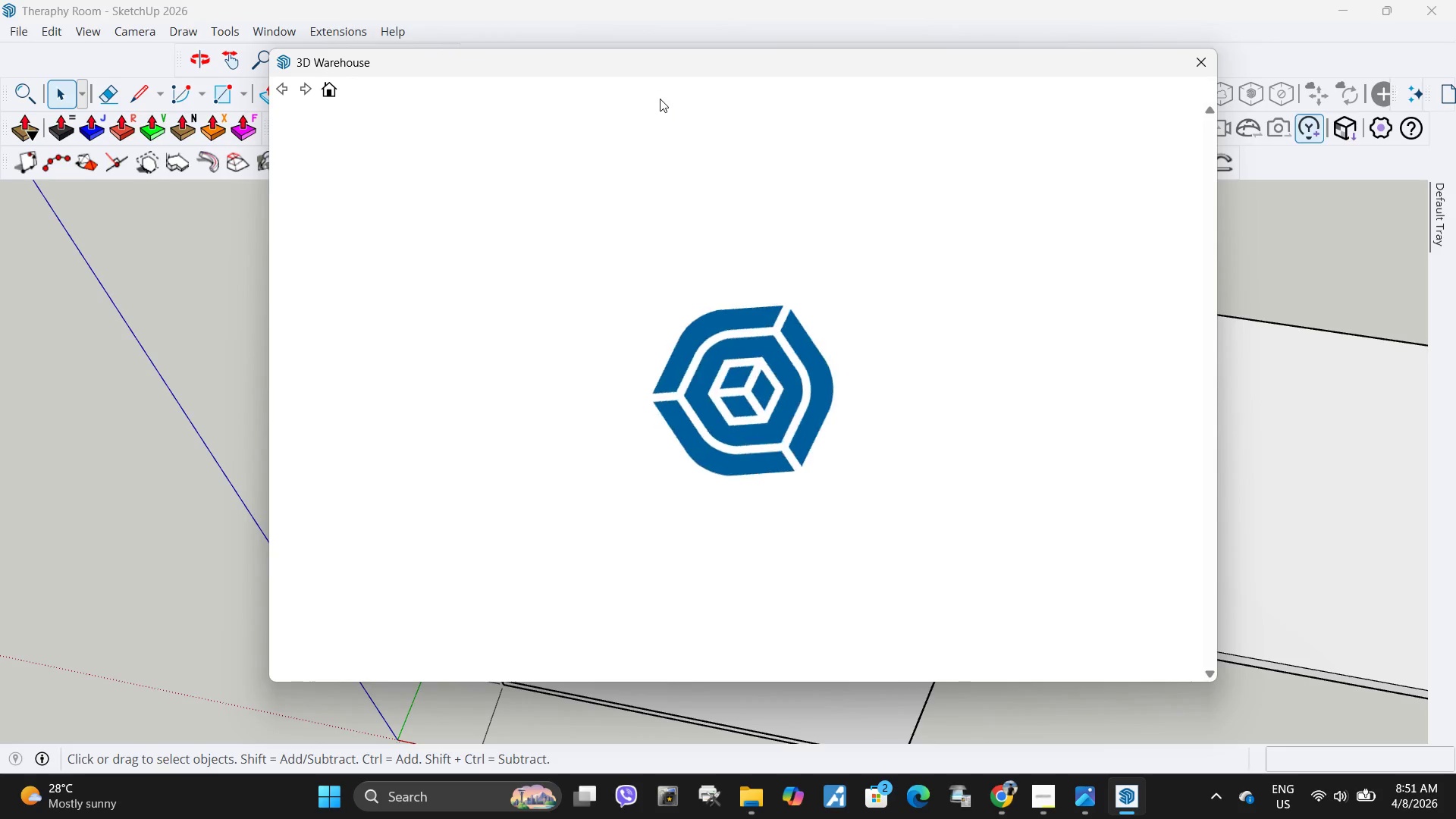 
left_click([680, 146])
 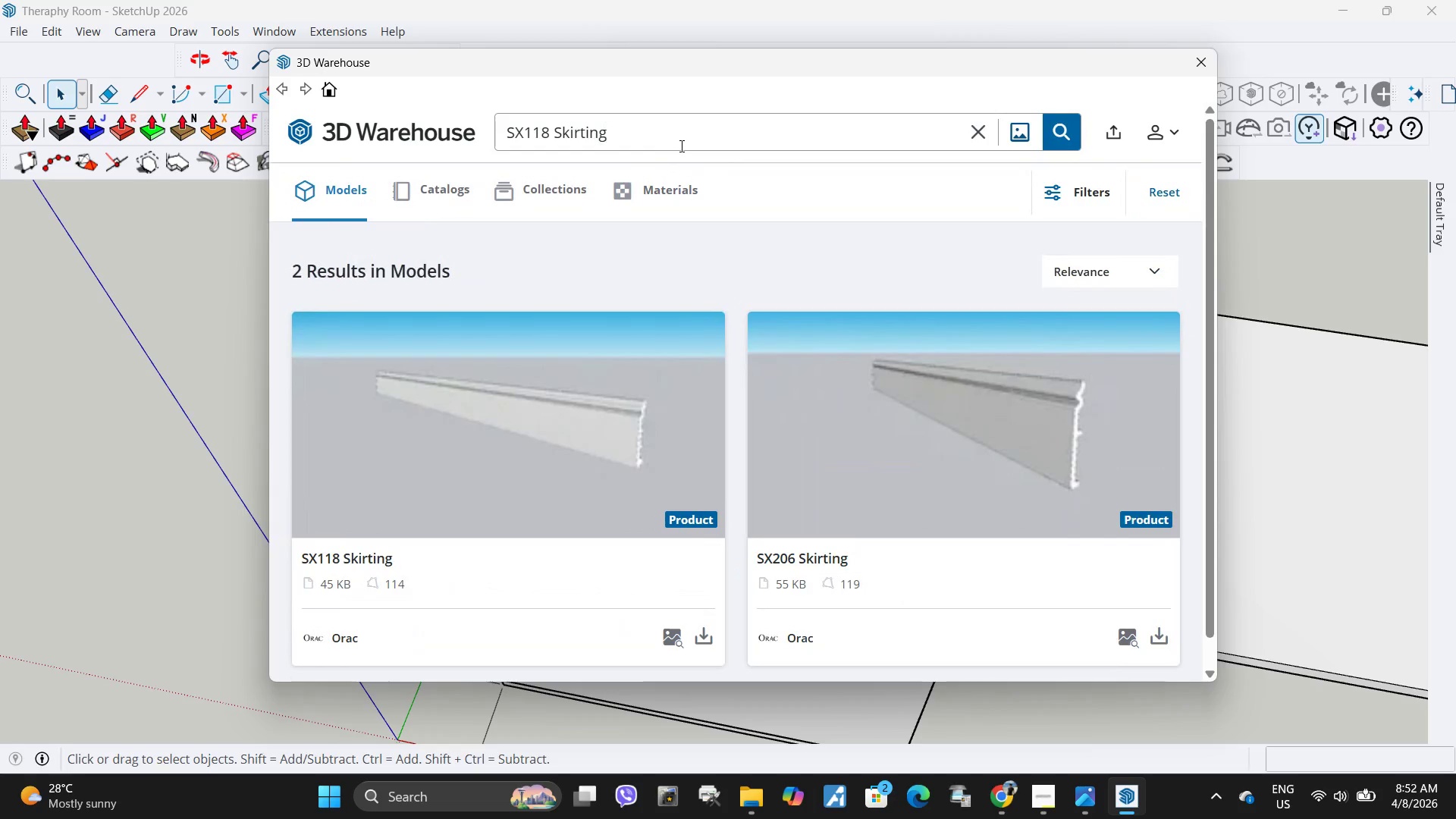 
key(Backspace)
 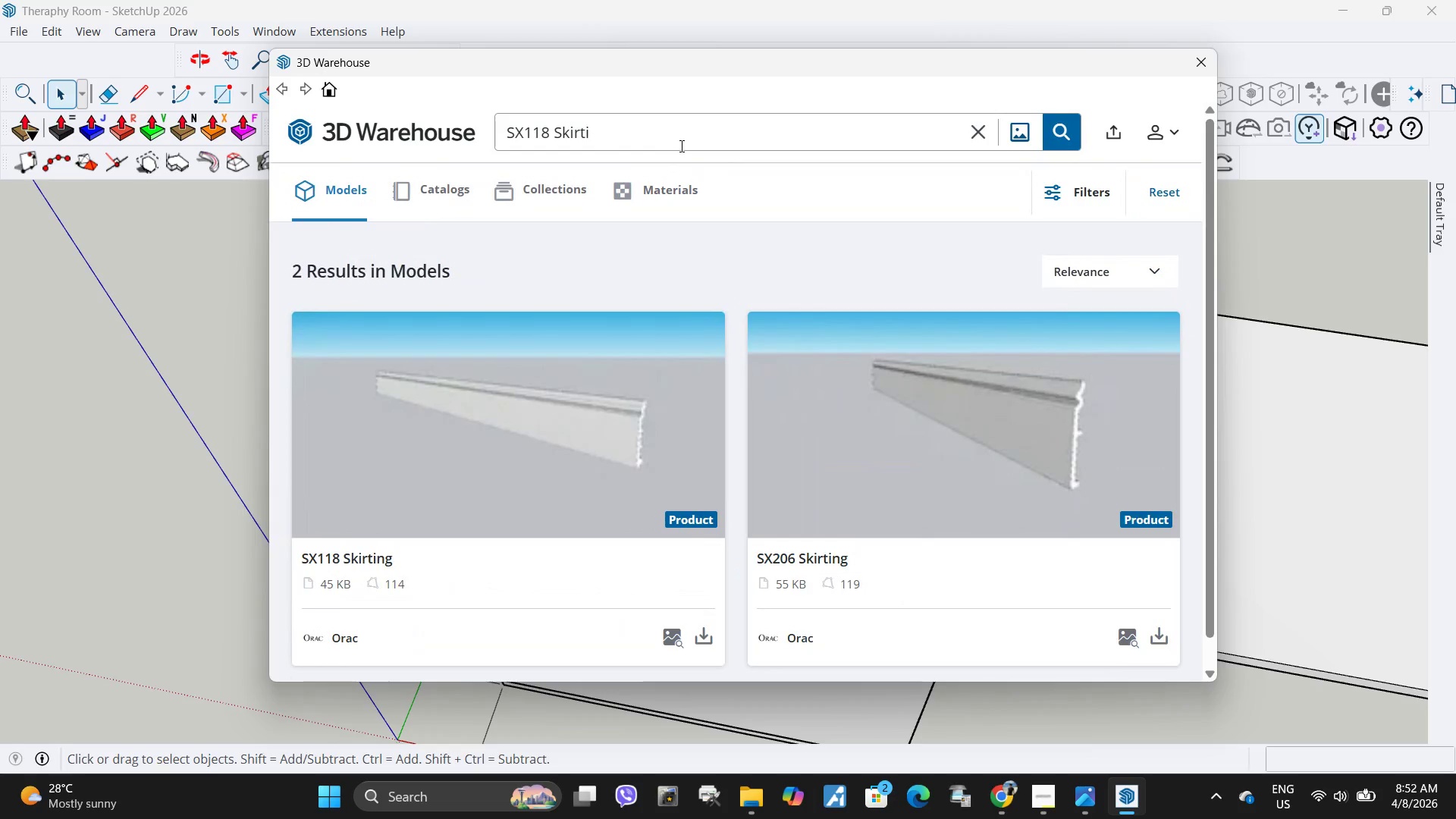 
key(Backspace)
 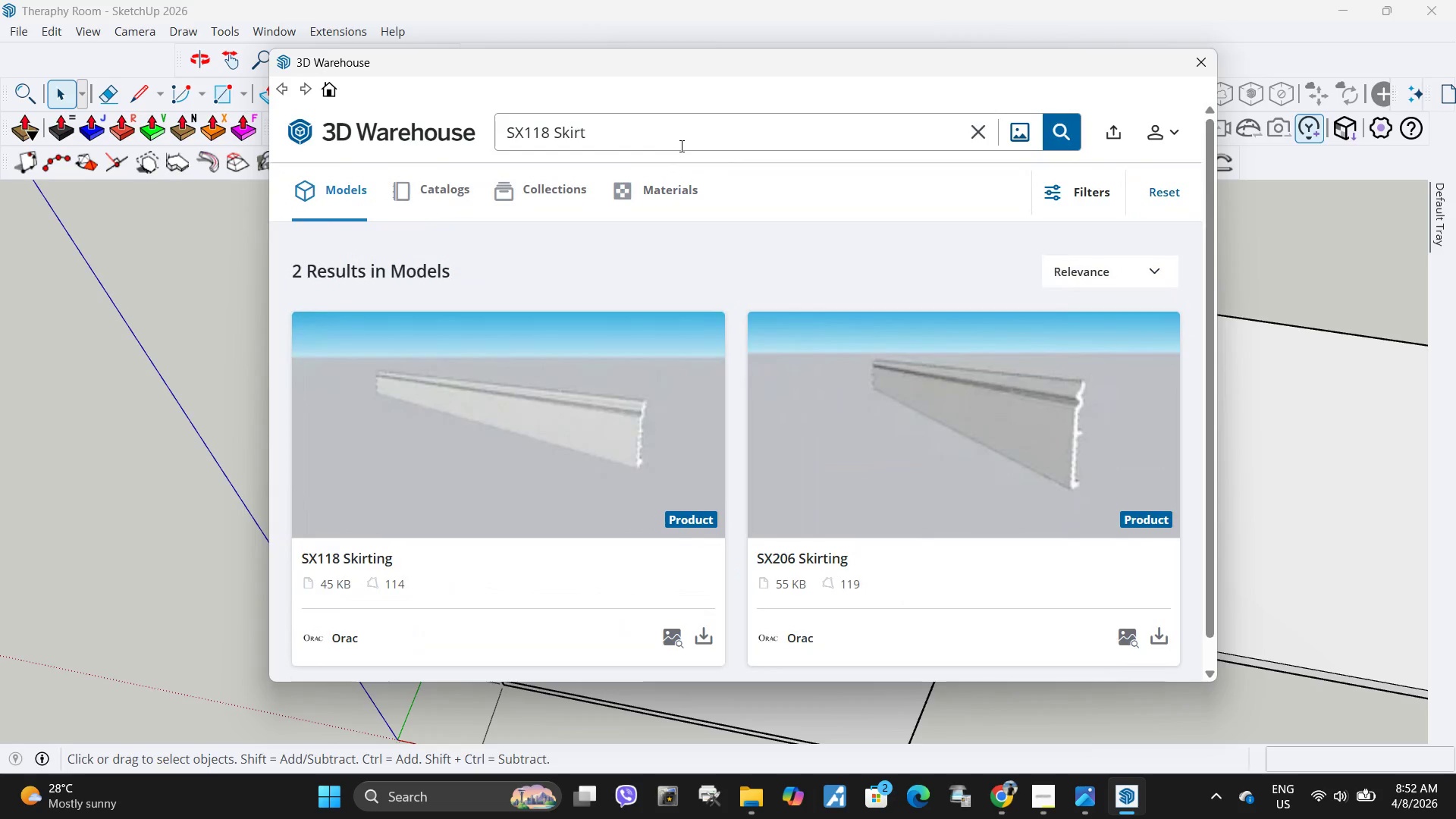 
key(Backspace)
 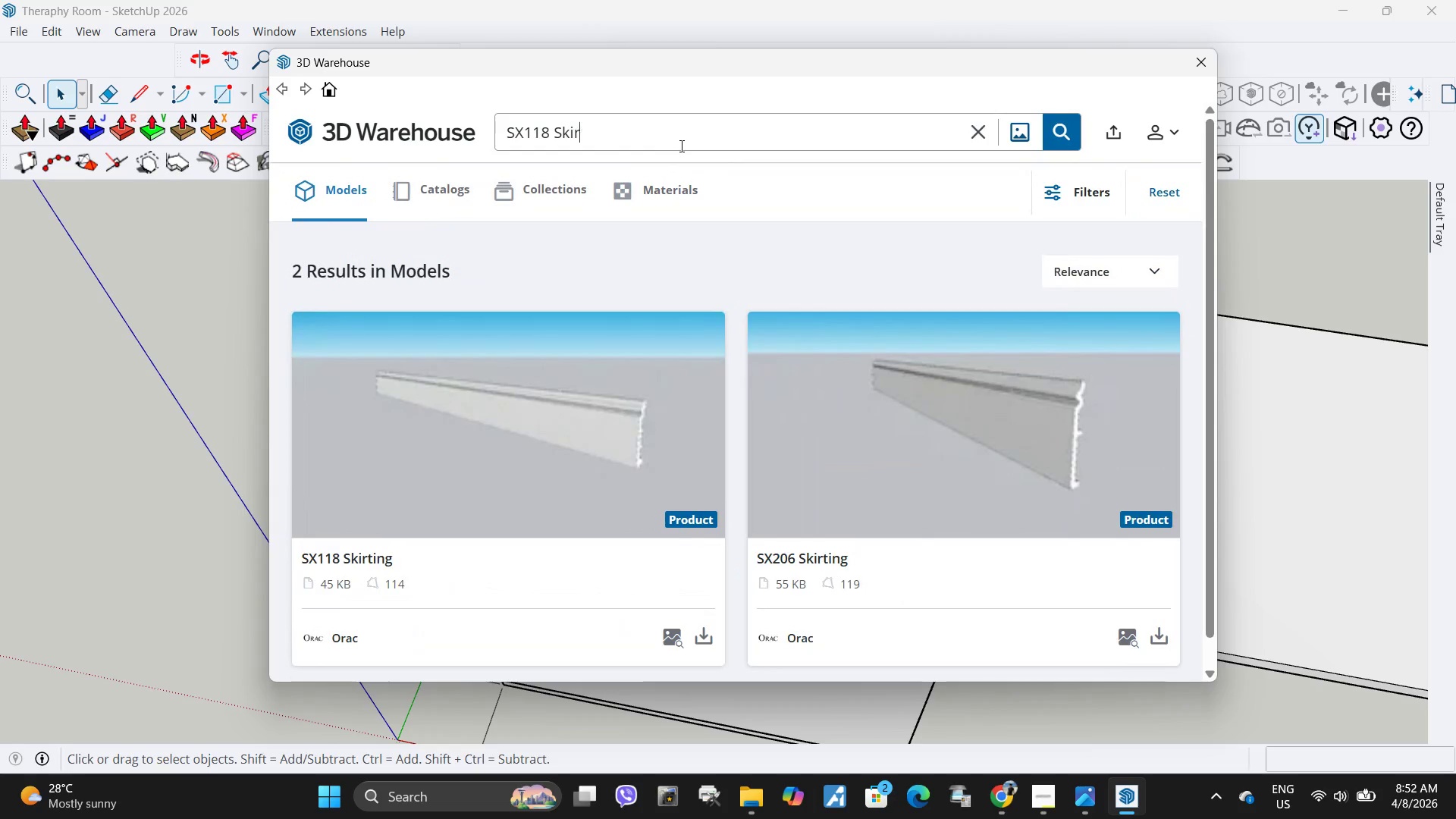 
key(Backspace)
 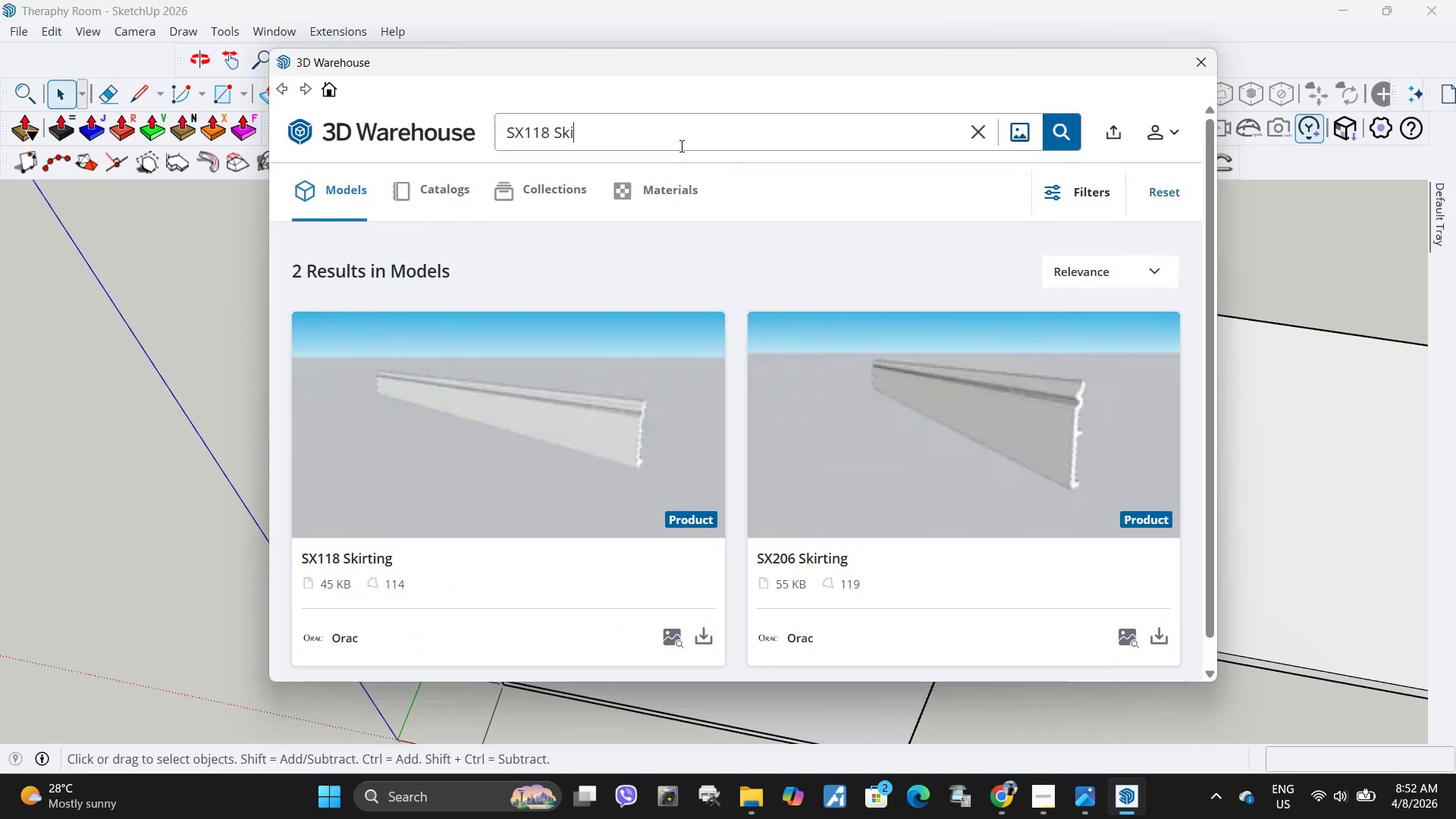 
key(Backspace)
 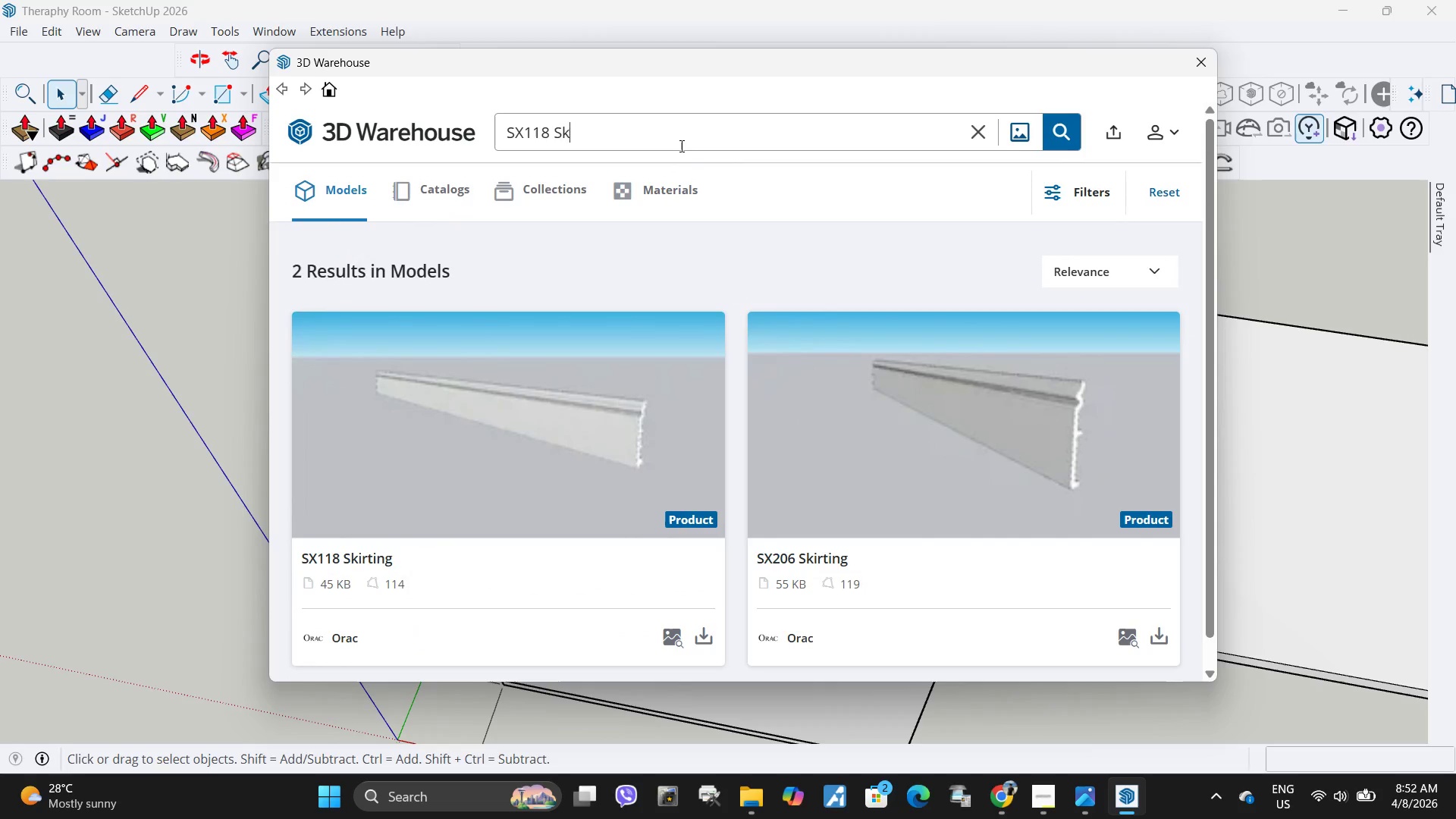 
key(Backspace)
 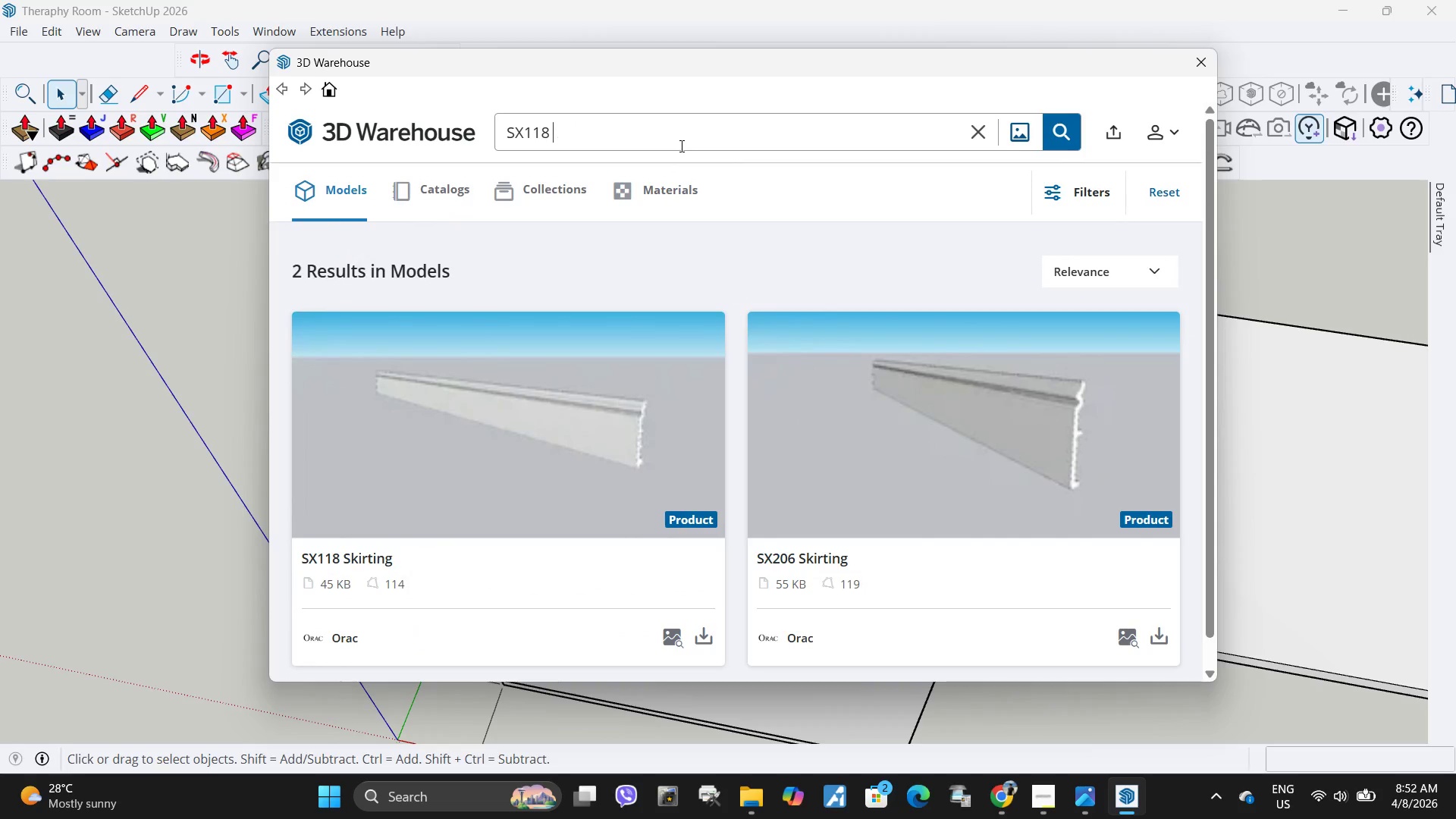 
key(Backspace)
 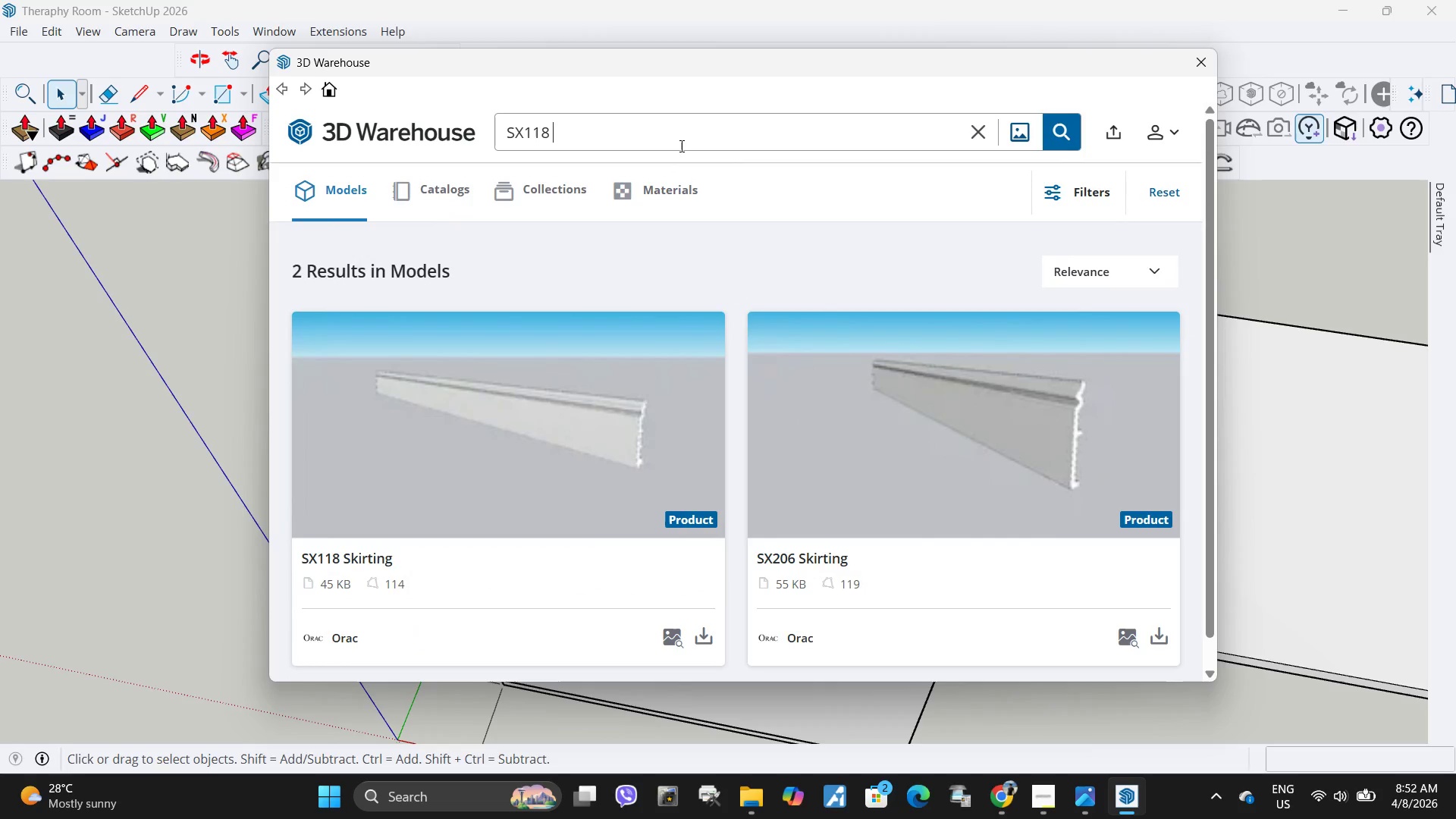 
key(Backspace)
 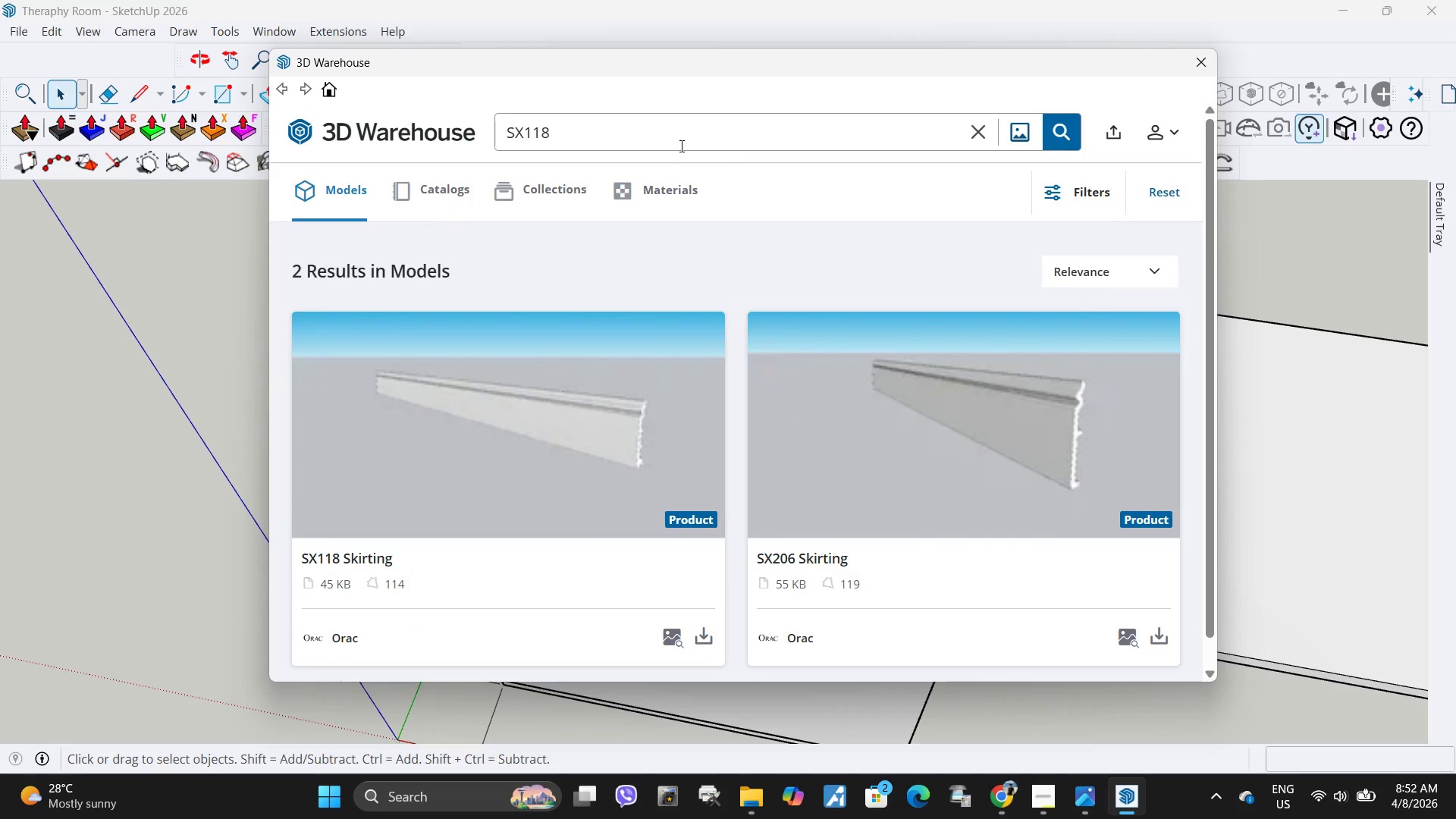 
key(Backspace)
 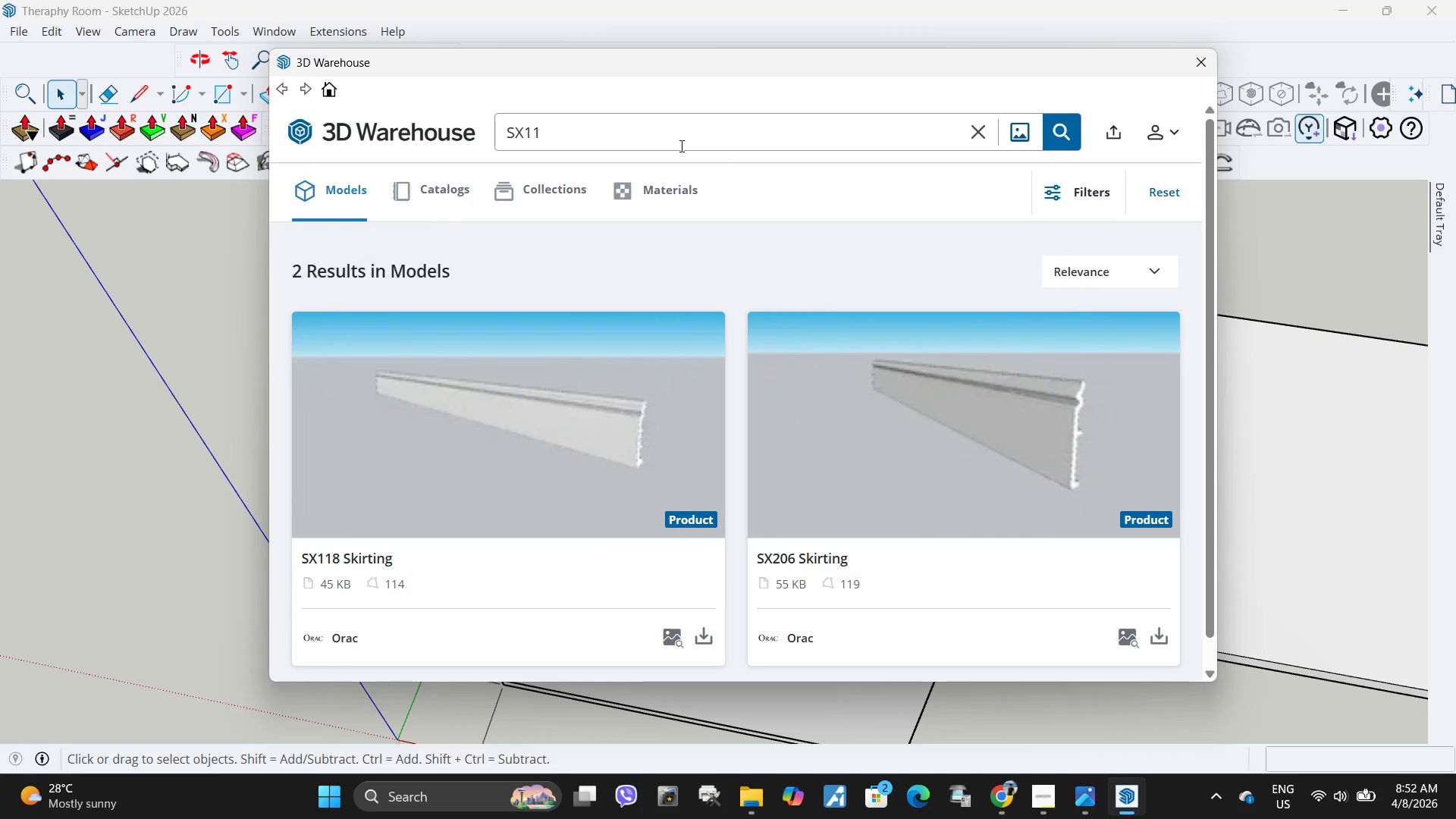 
hold_key(key=Backspace, duration=0.81)
 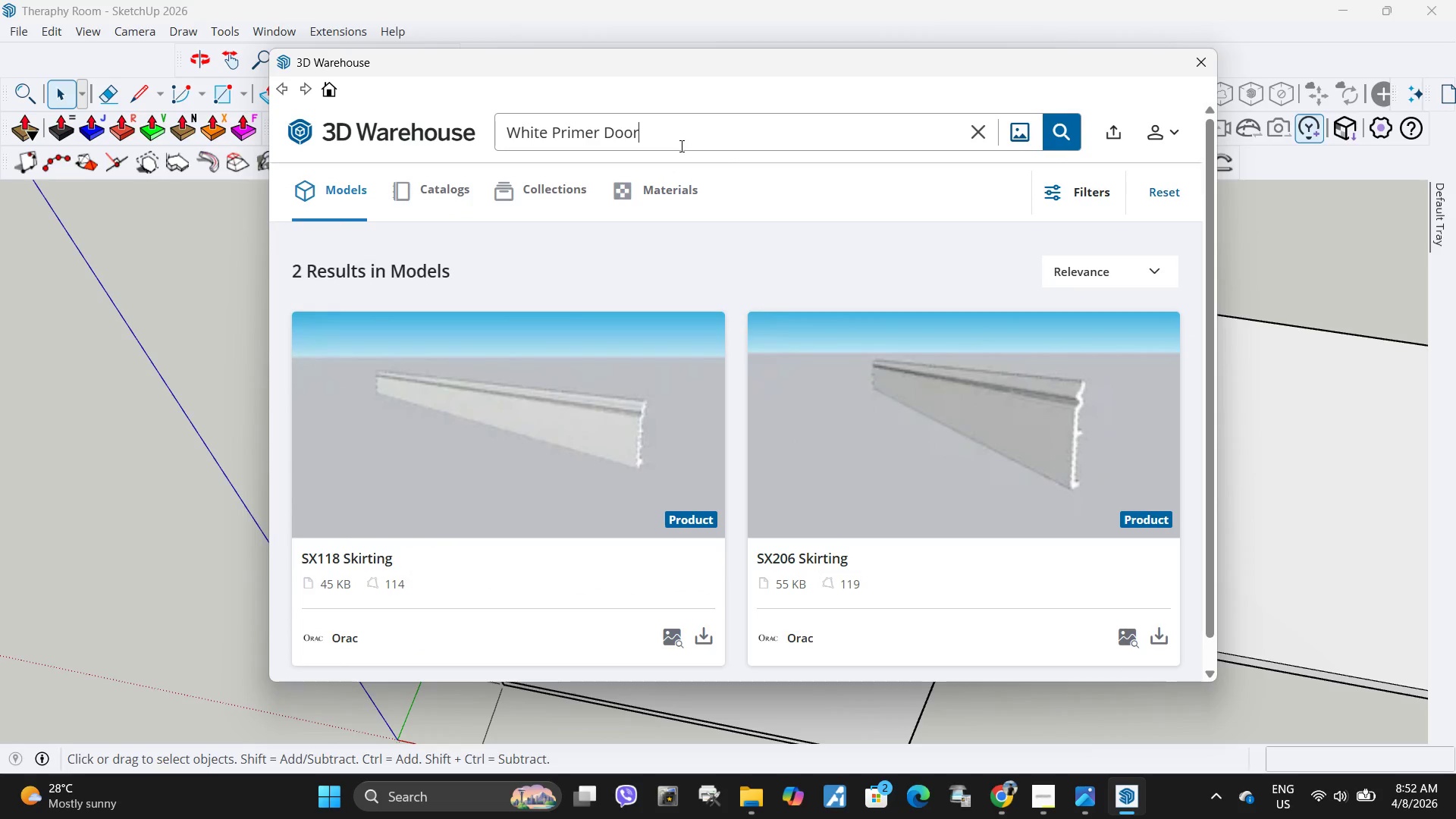 
key(Control+ControlLeft)
 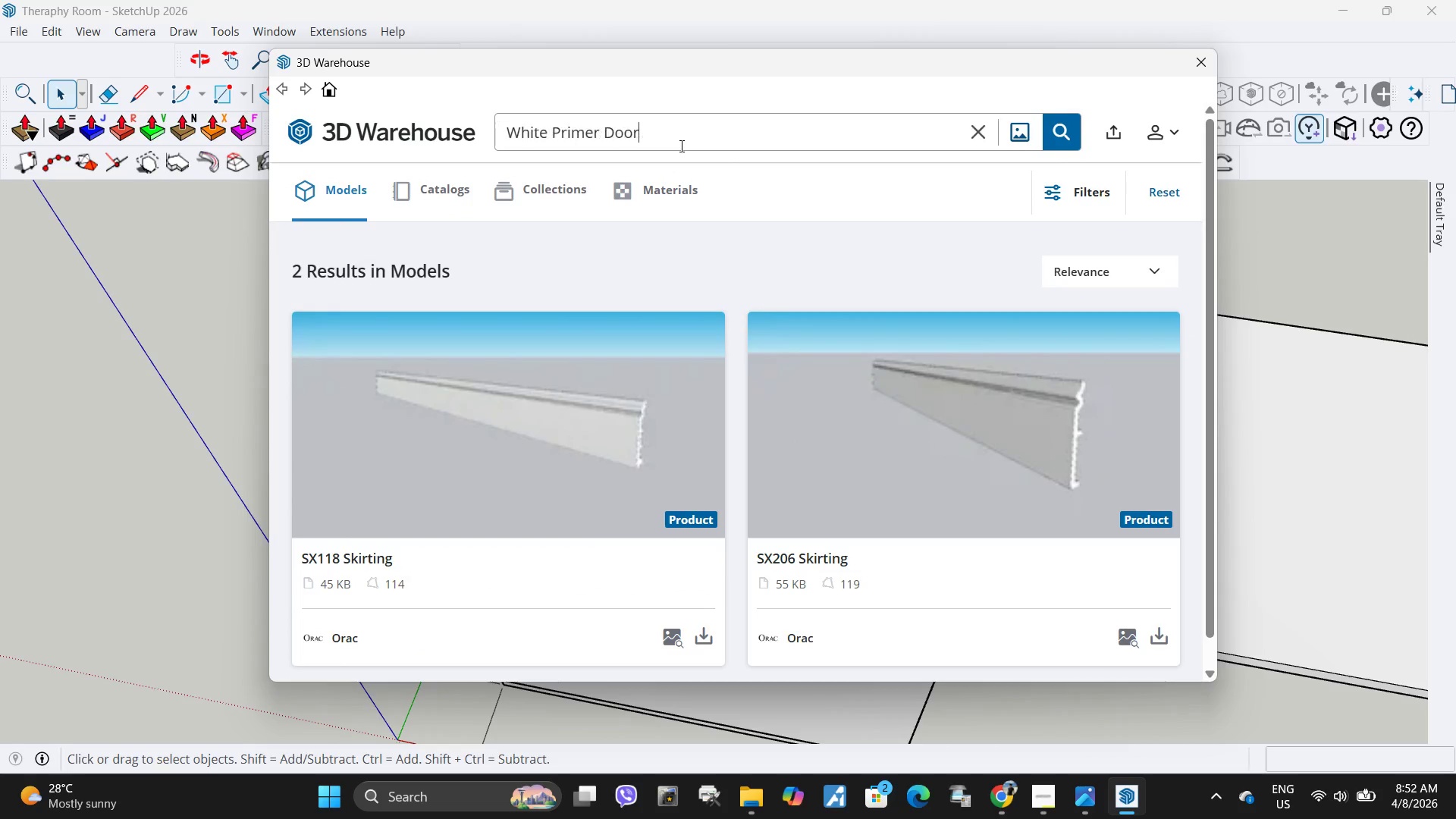 
key(Control+V)
 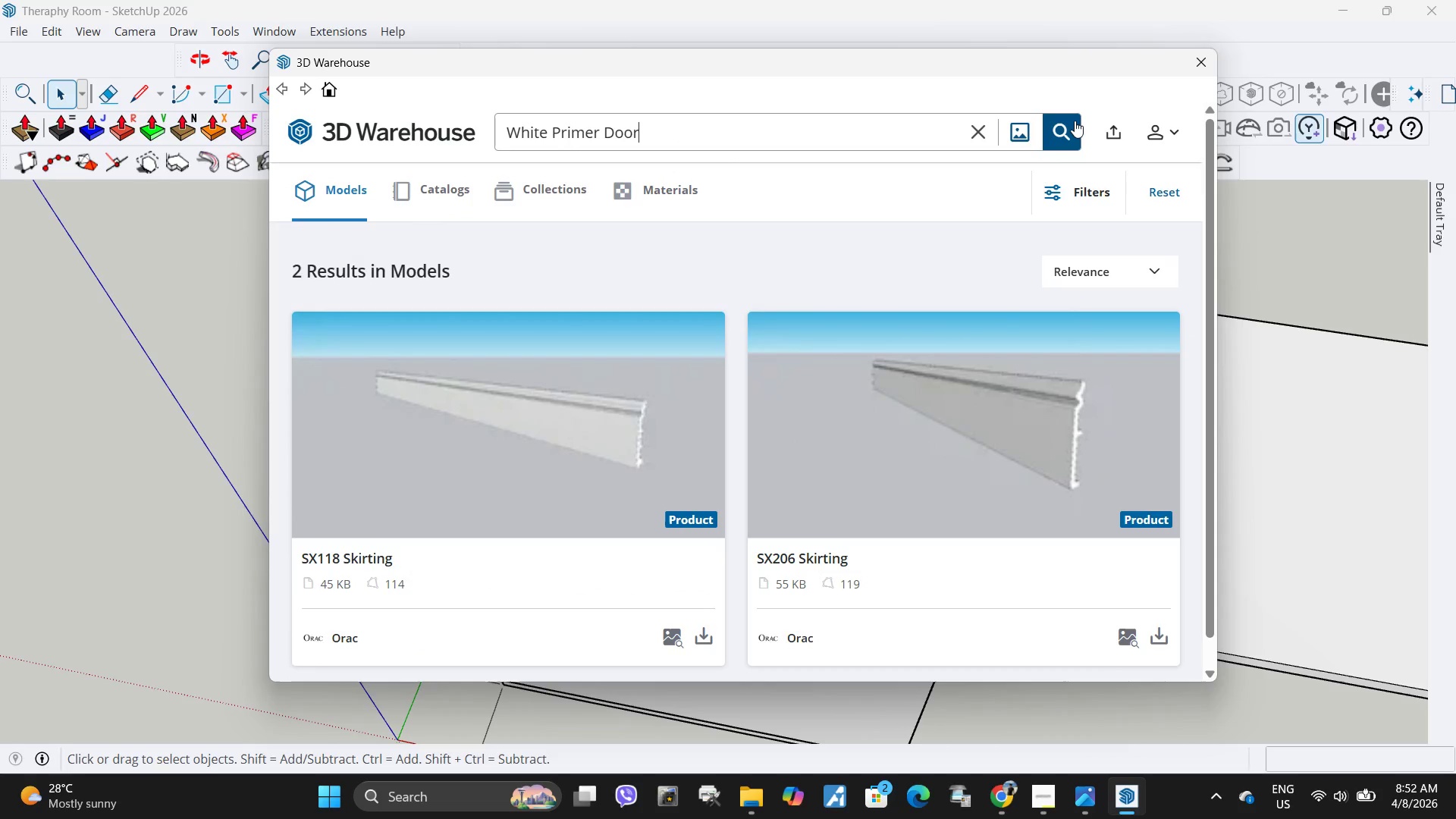 
left_click([1074, 121])
 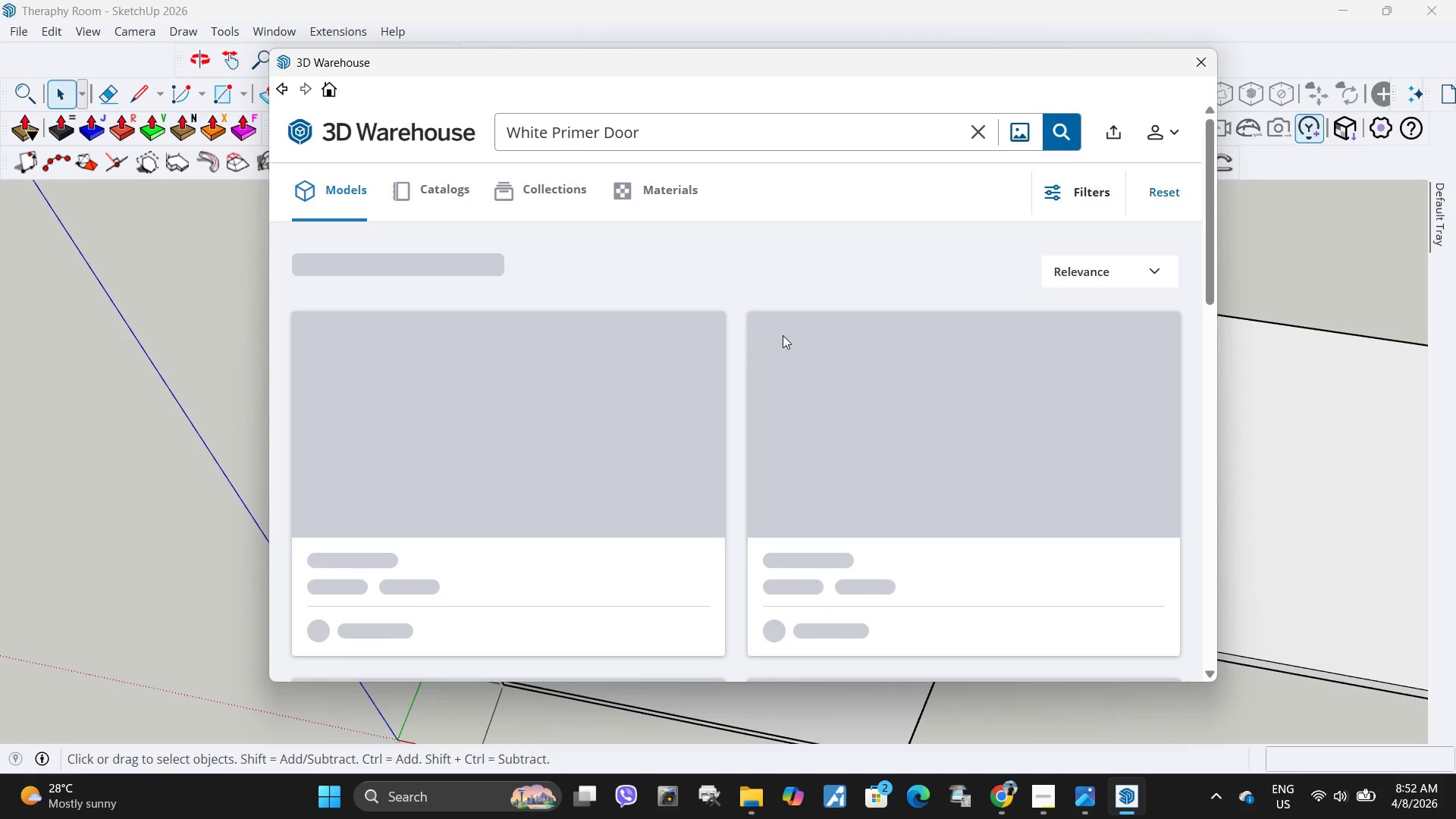 
wait(11.01)
 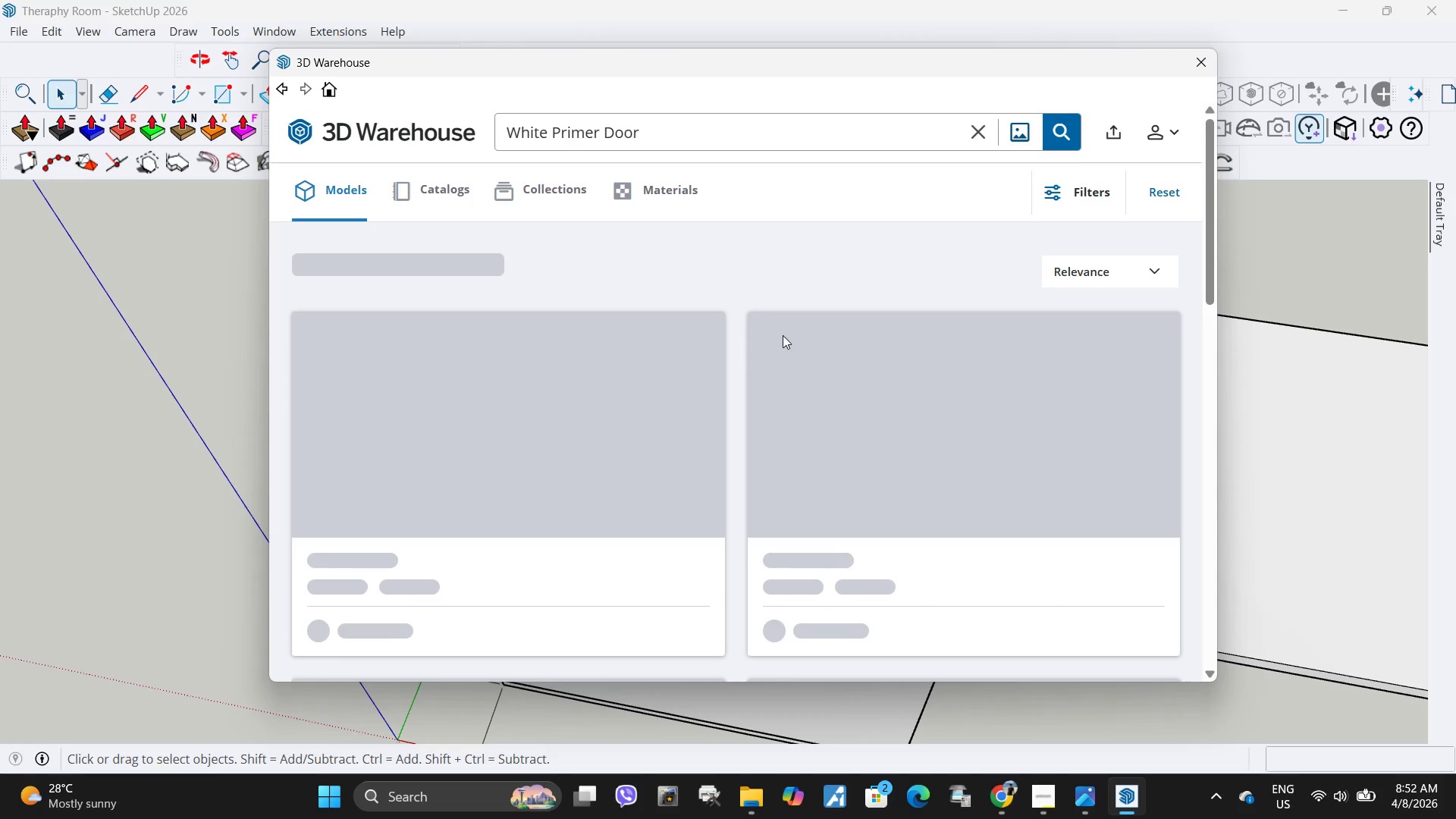 
left_click([1075, 195])
 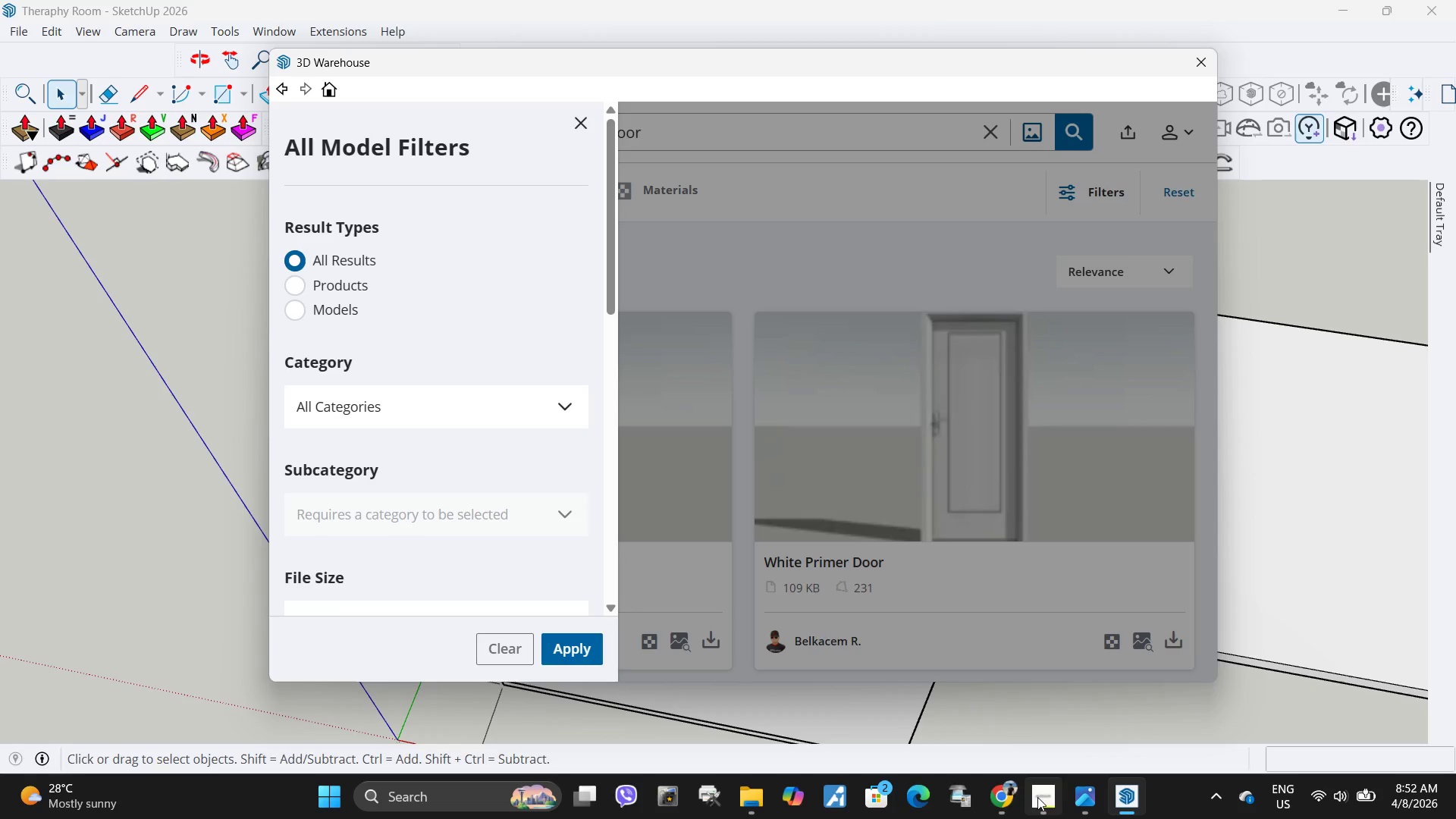 
left_click([993, 798])
 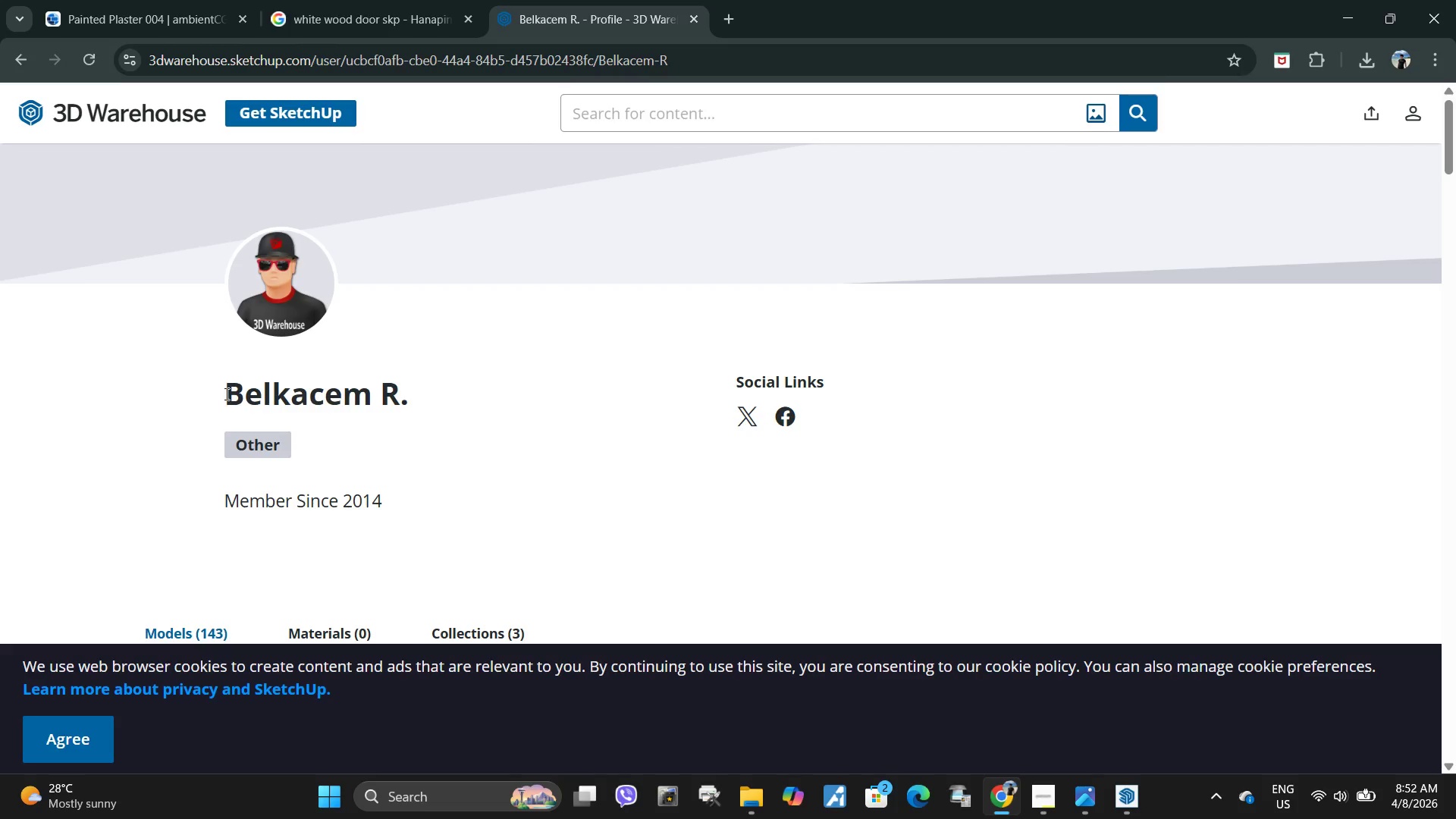 
left_click_drag(start_coordinate=[226, 394], to_coordinate=[421, 397])
 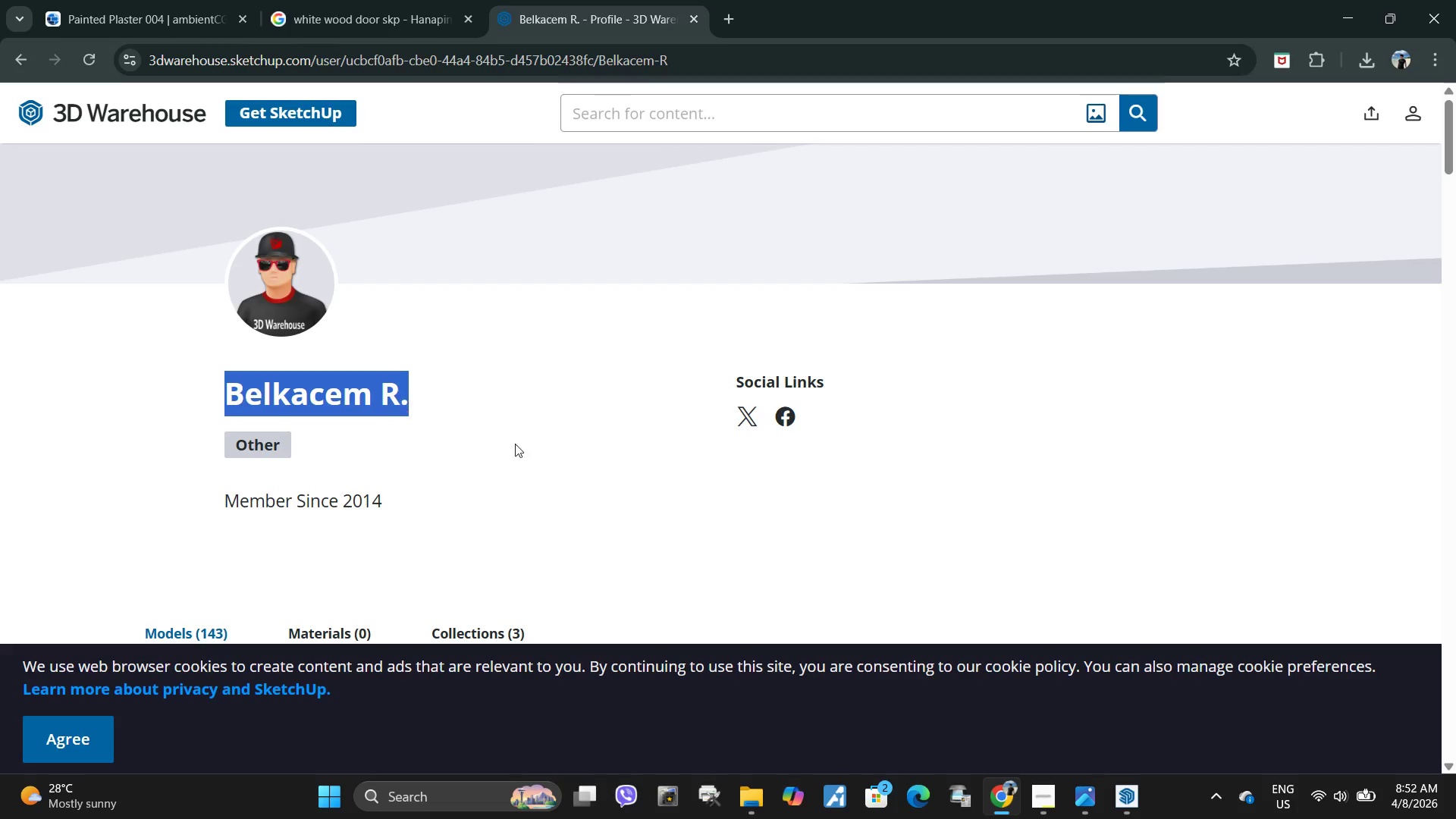 
key(Control+ControlLeft)
 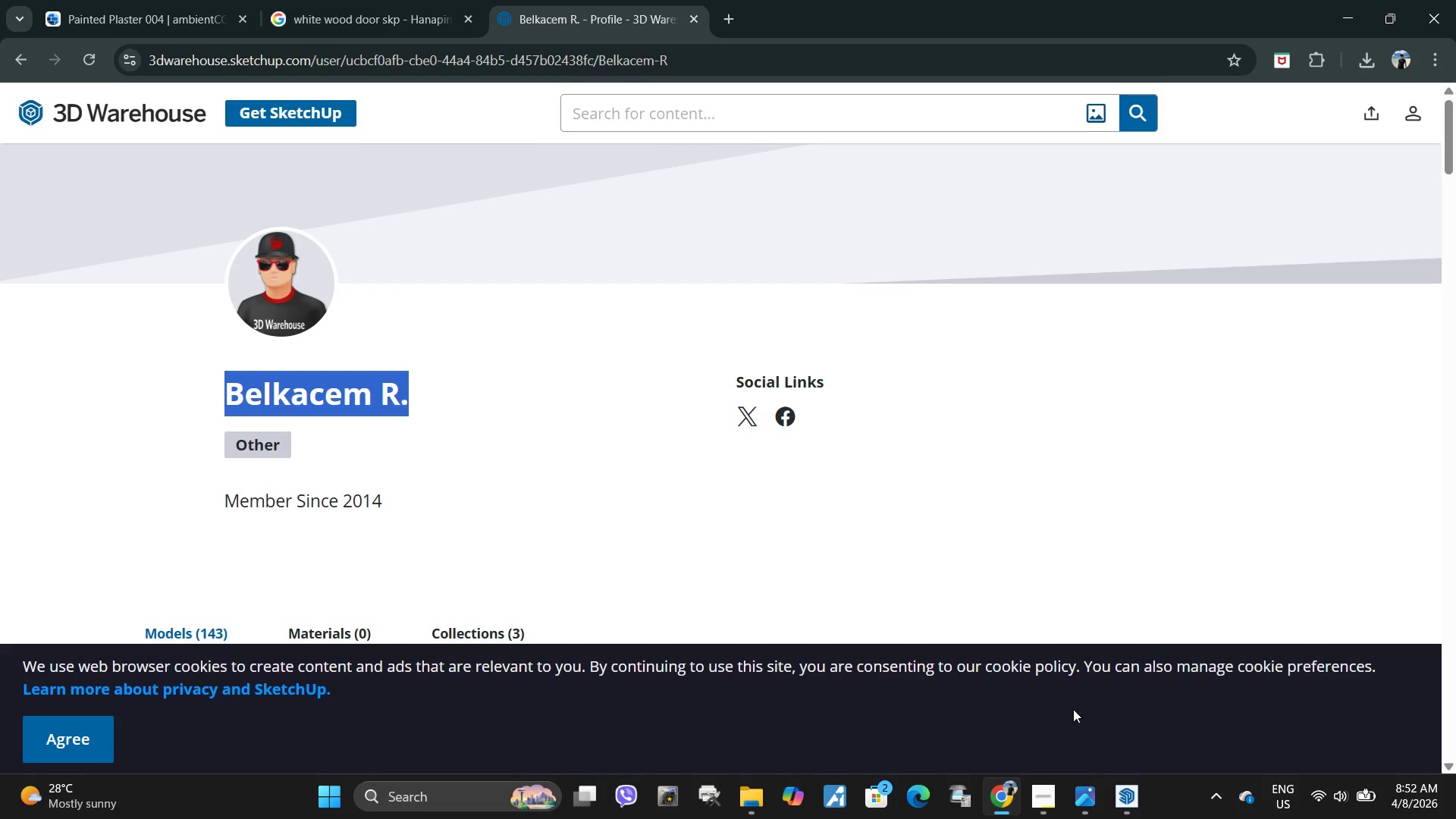 
key(Control+C)
 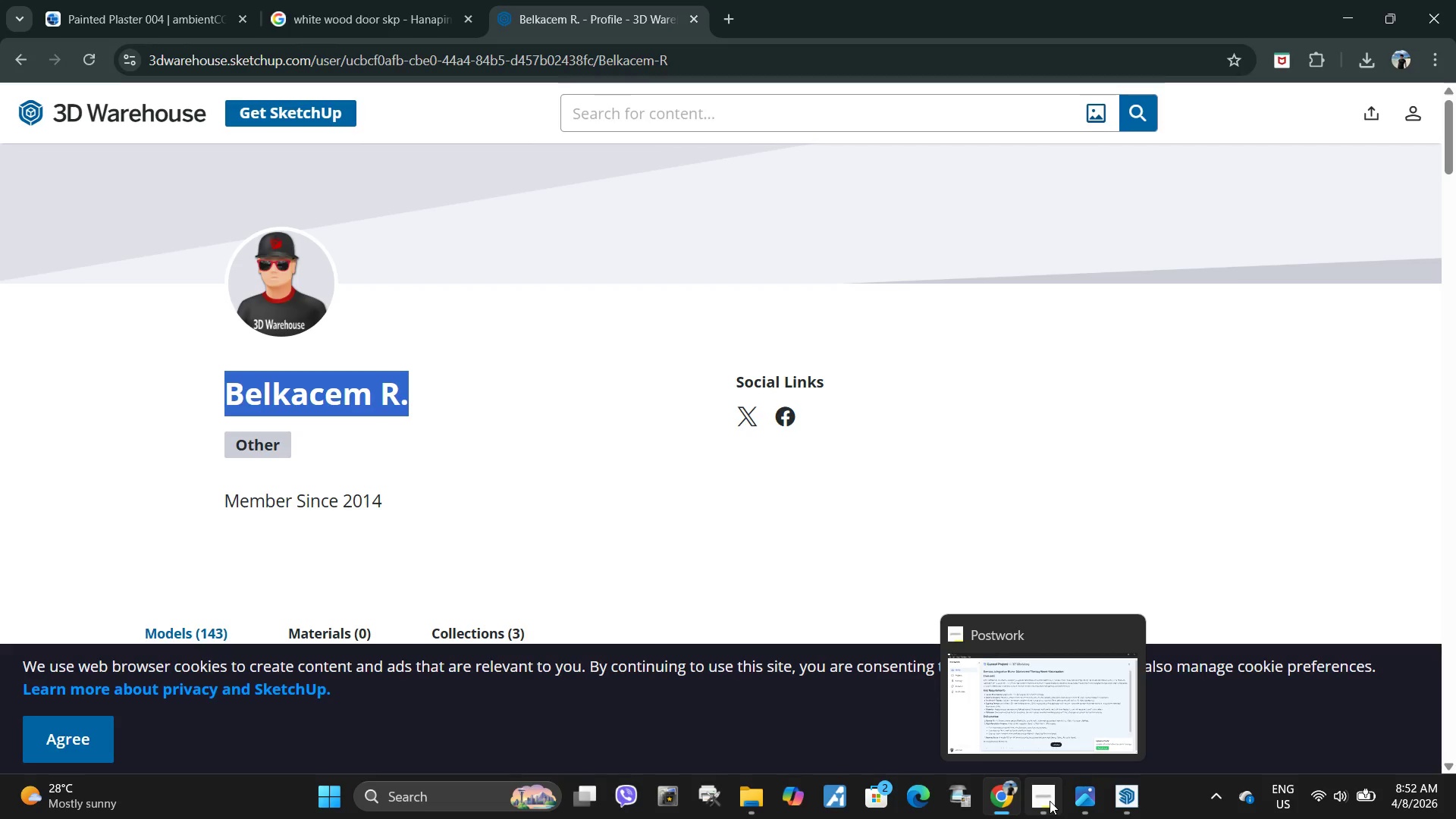 
left_click([1134, 806])
 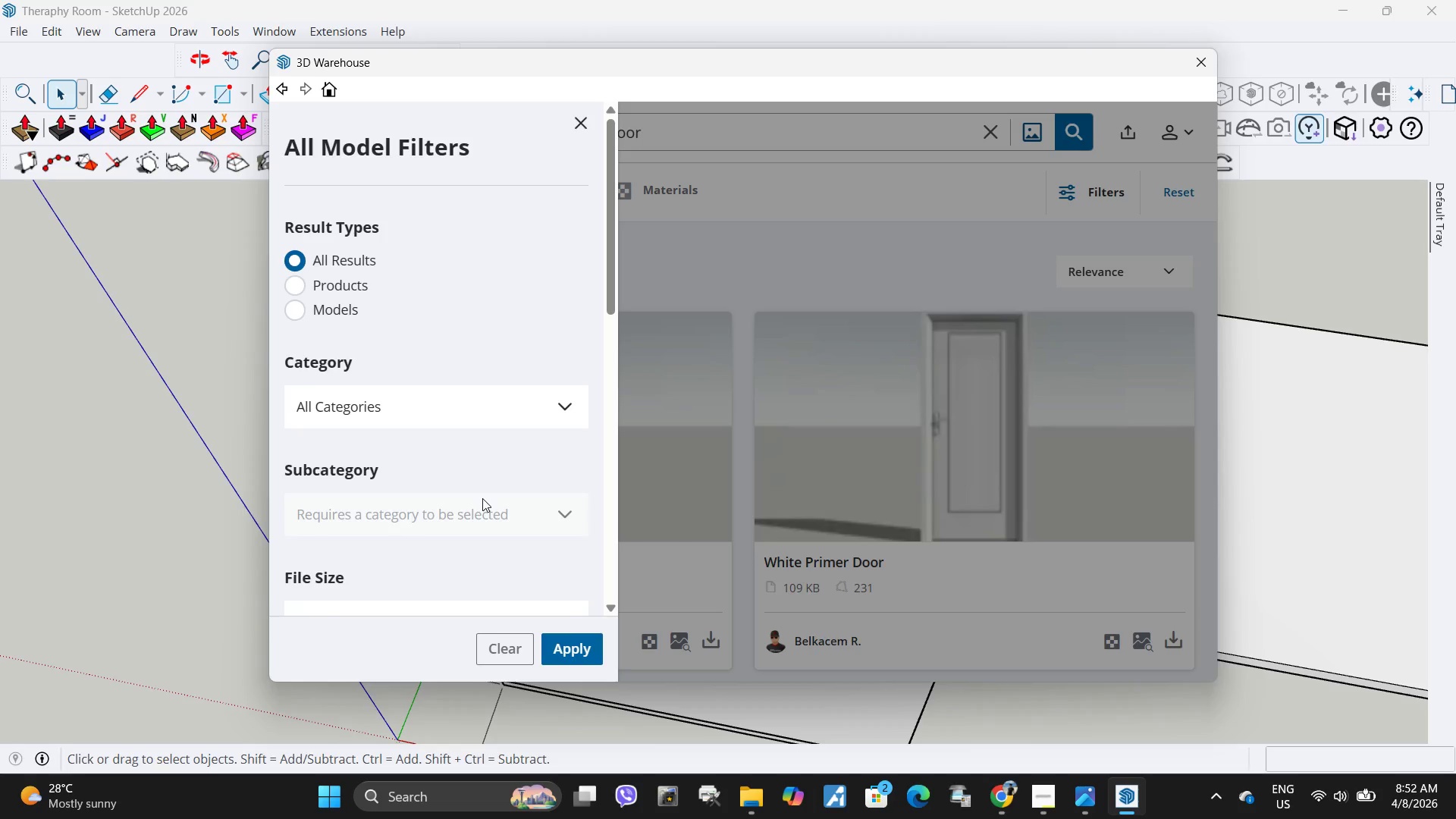 
scroll: coordinate [449, 538], scroll_direction: down, amount: 4.0
 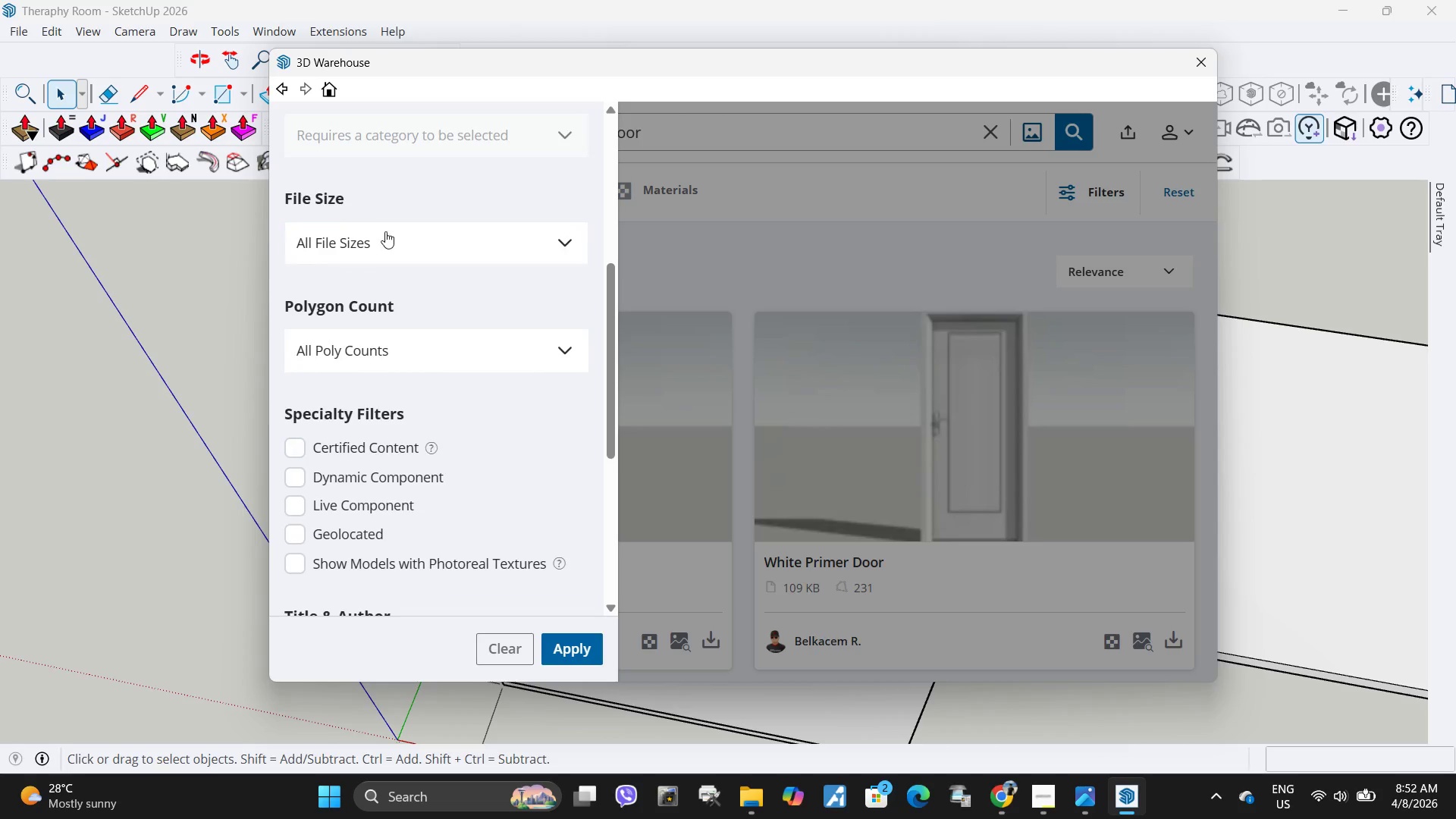 
scroll: coordinate [385, 231], scroll_direction: up, amount: 2.0
 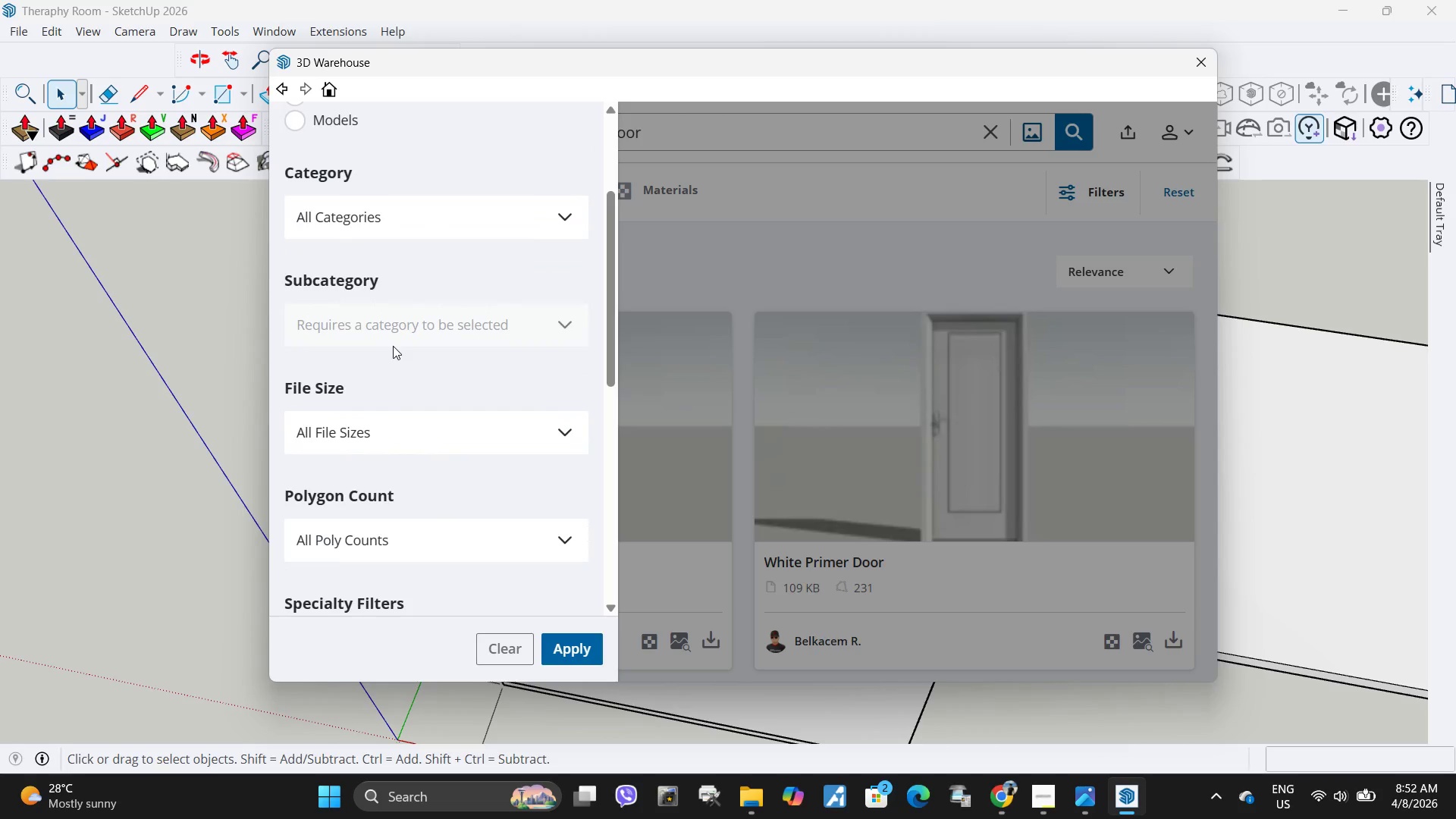 
left_click([397, 436])
 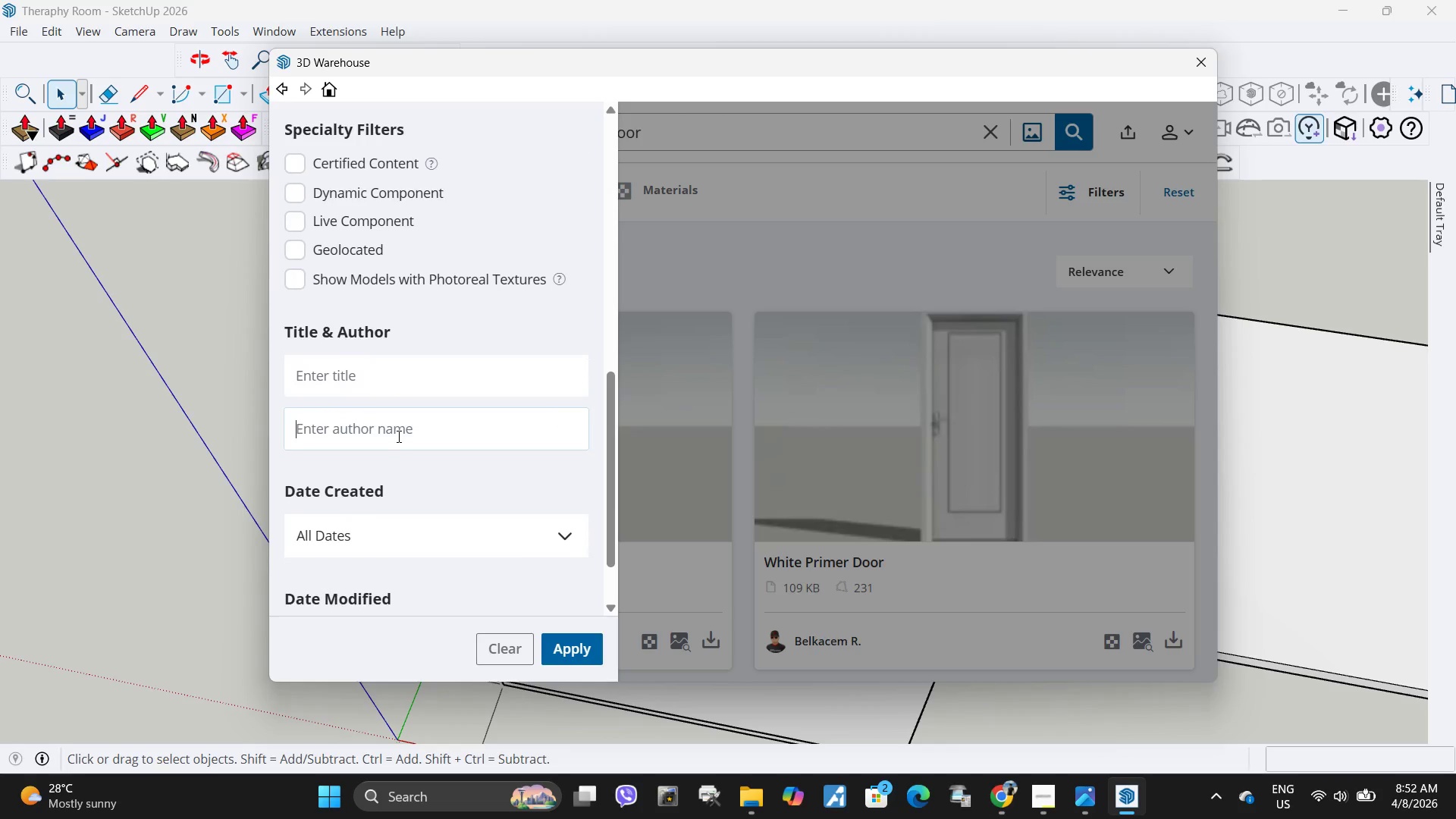 
key(Control+ControlLeft)
 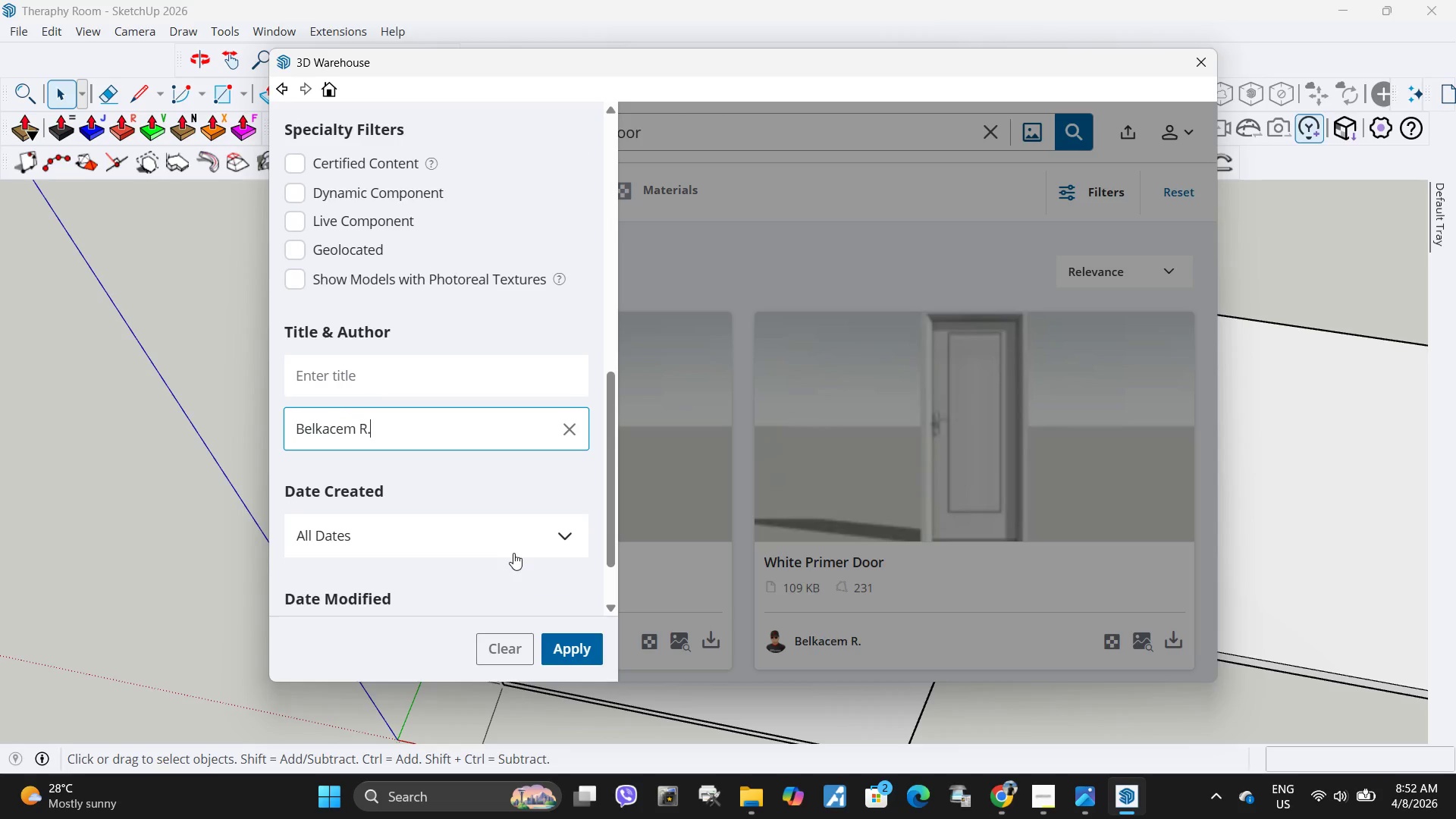 
key(Control+V)
 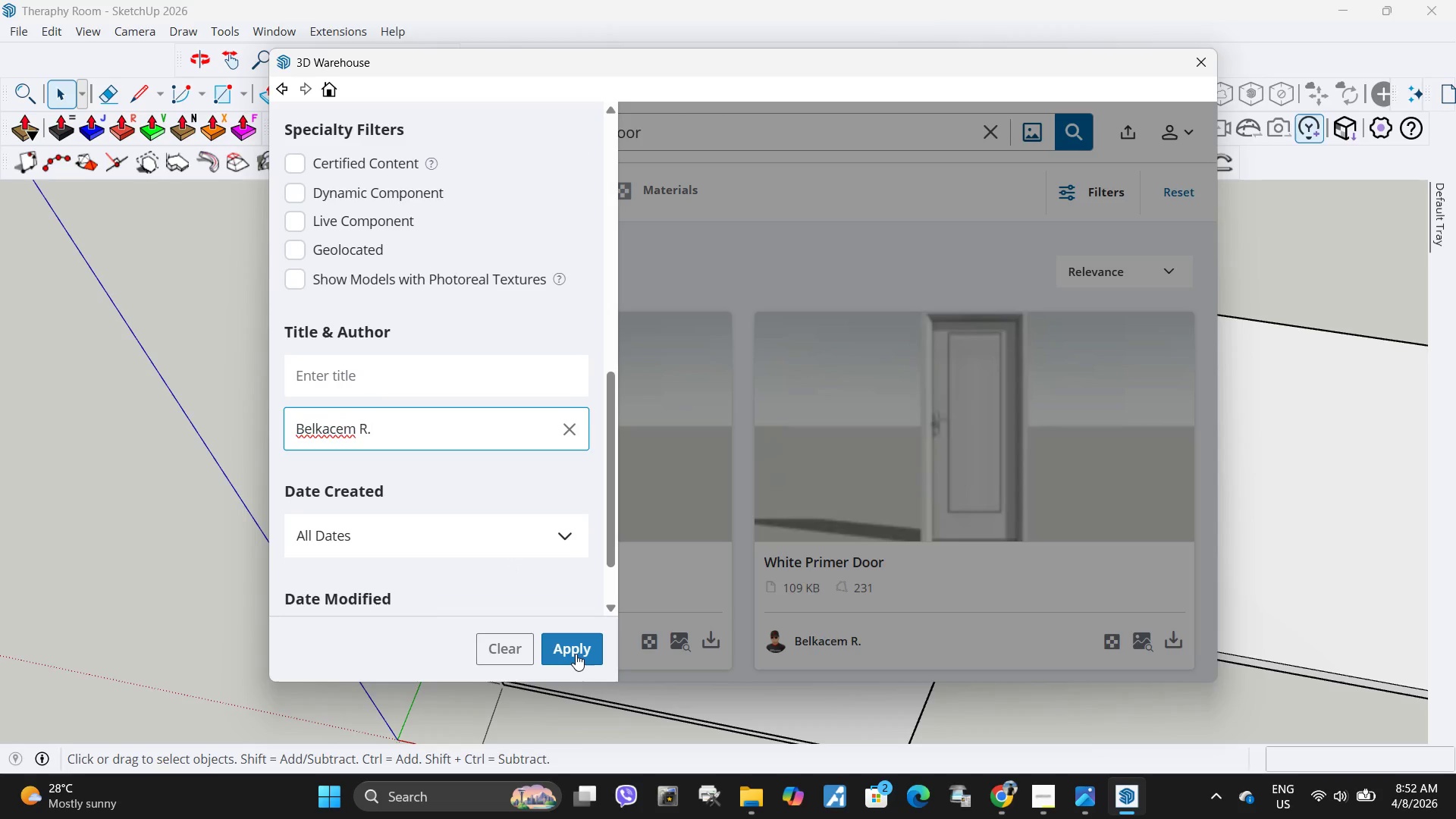 
scroll: coordinate [393, 352], scroll_direction: down, amount: 5.0
 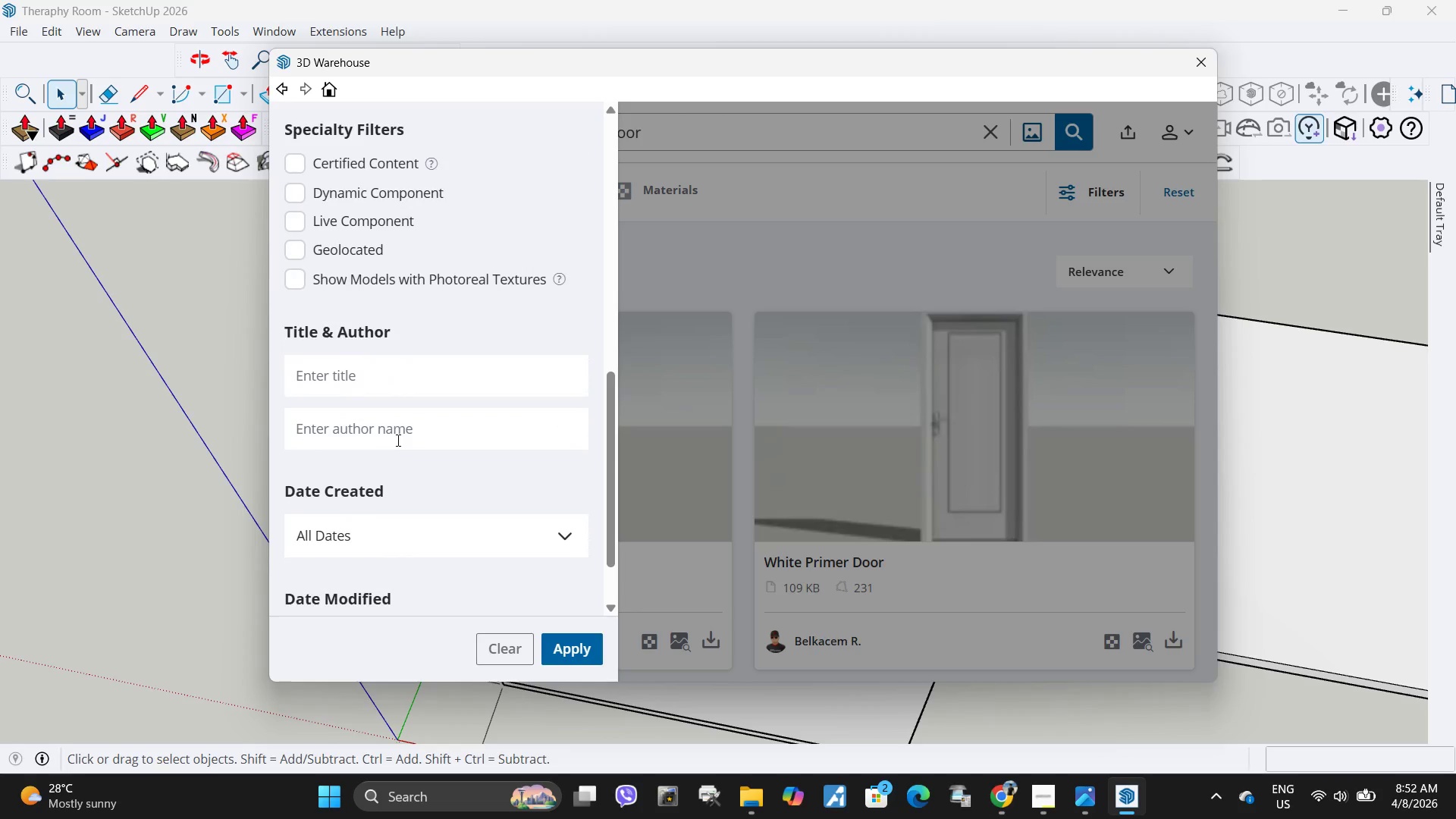 
left_click([577, 654])
 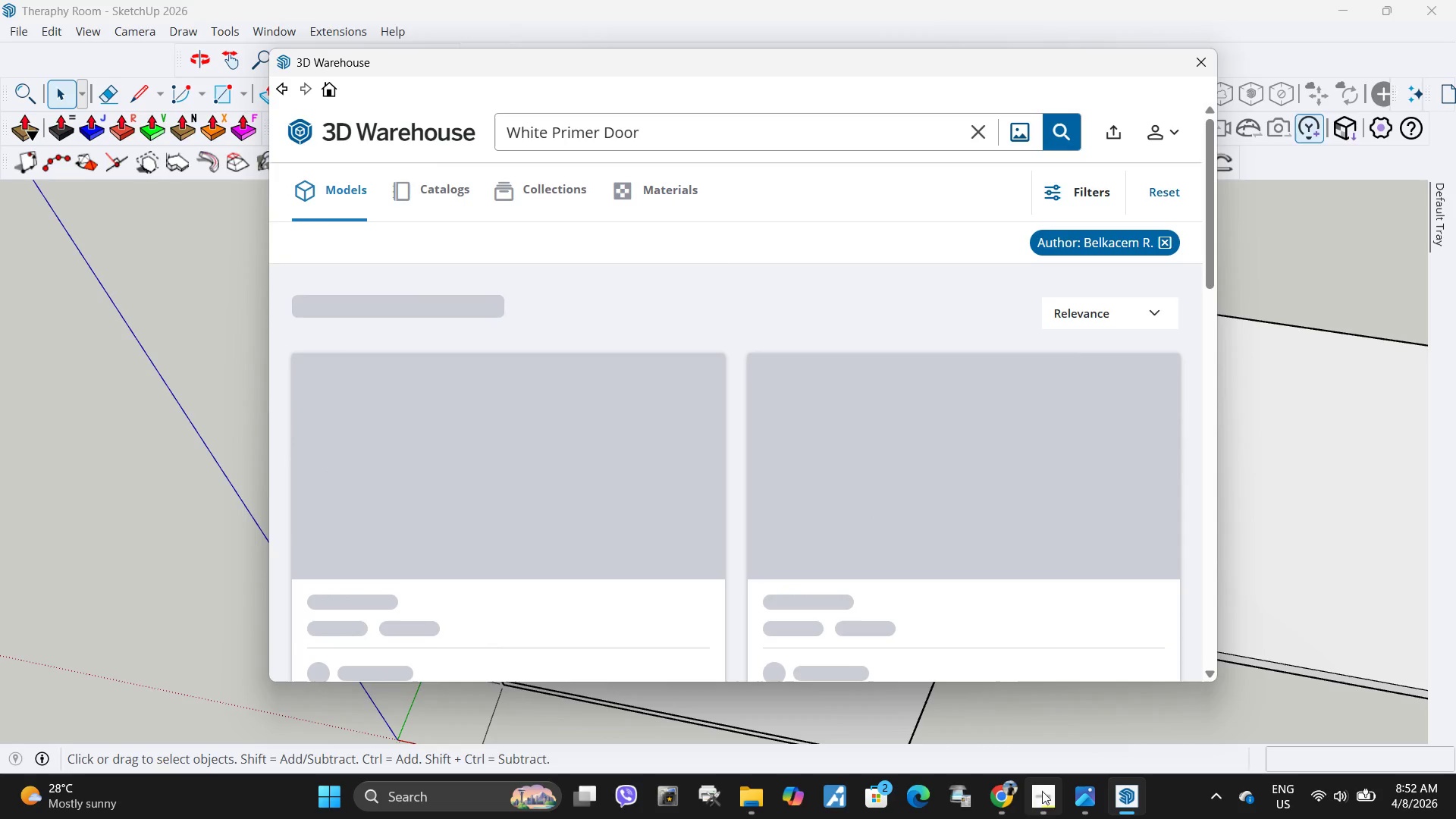 
left_click([1038, 802])